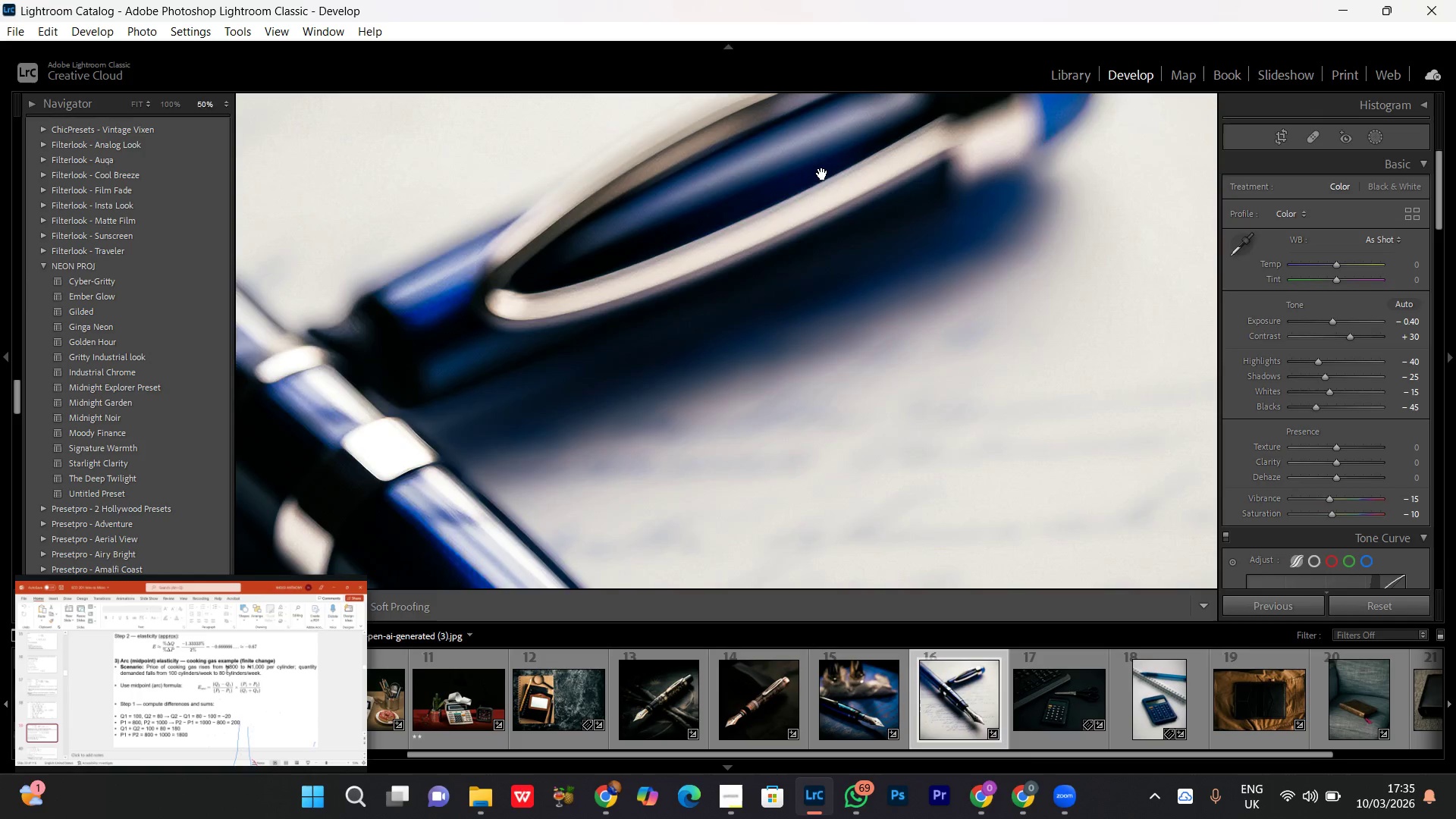 
left_click_drag(start_coordinate=[822, 206], to_coordinate=[780, 312])
 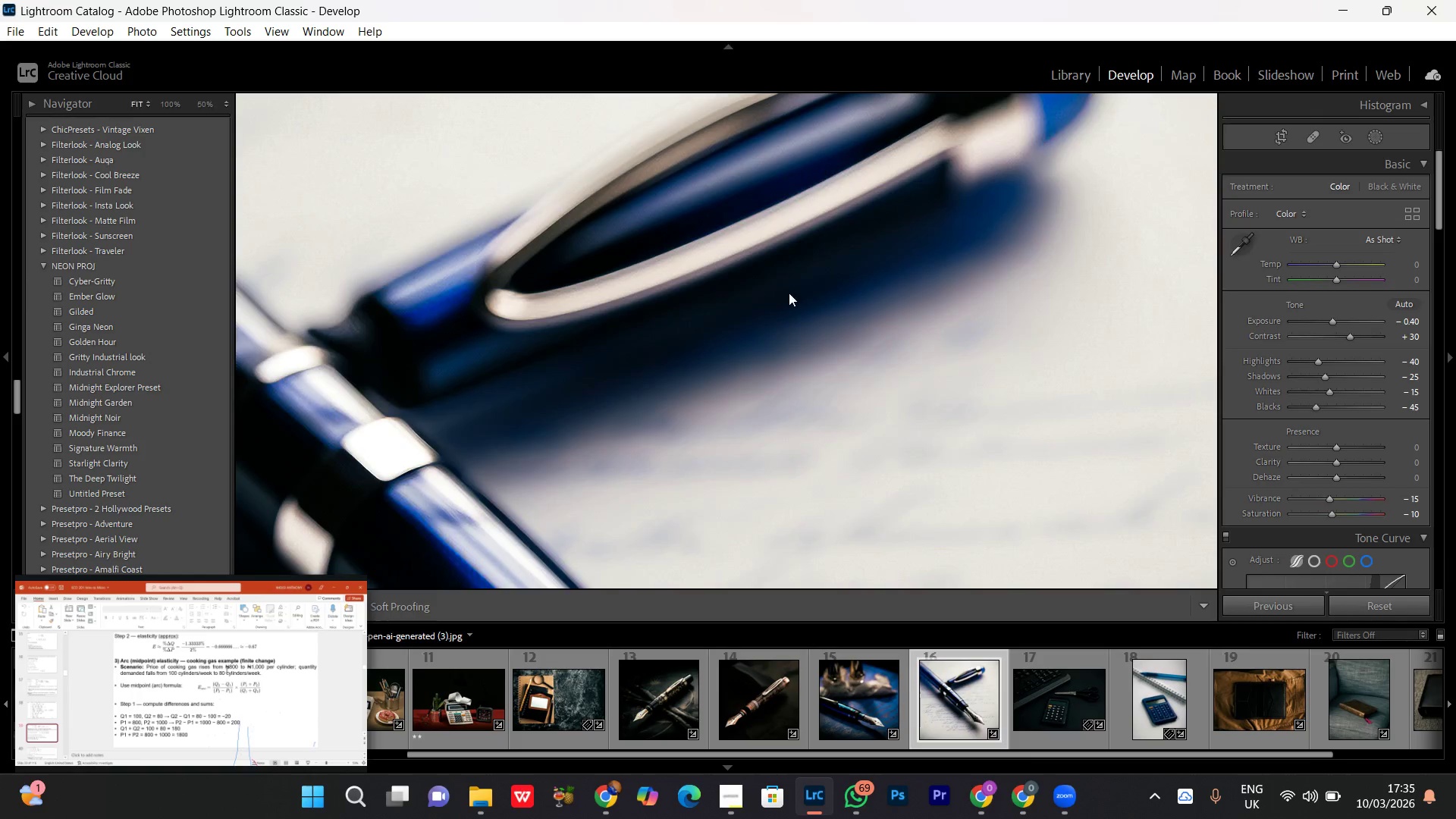 
left_click_drag(start_coordinate=[755, 369], to_coordinate=[721, 446])
 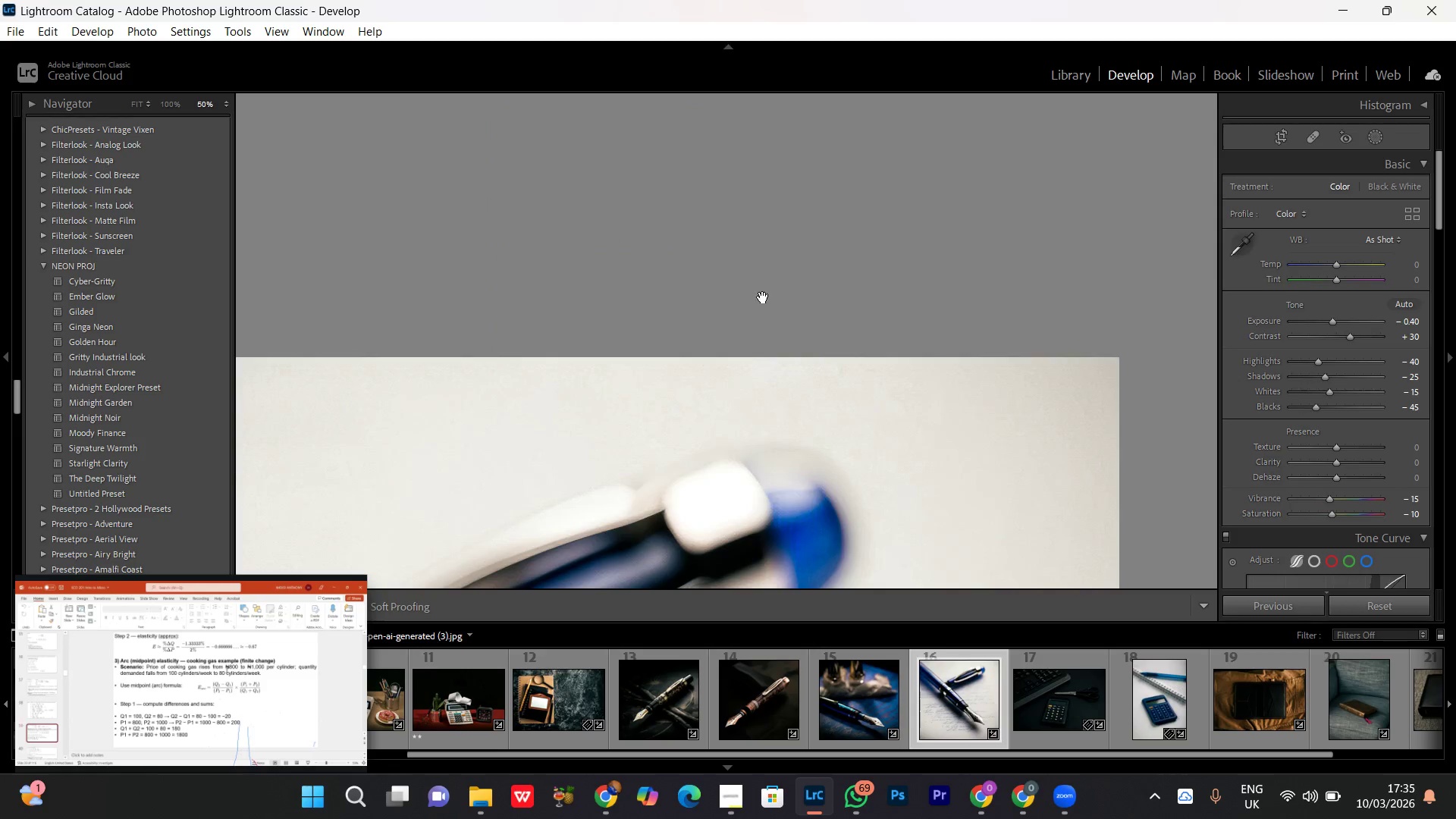 
left_click([764, 291])
 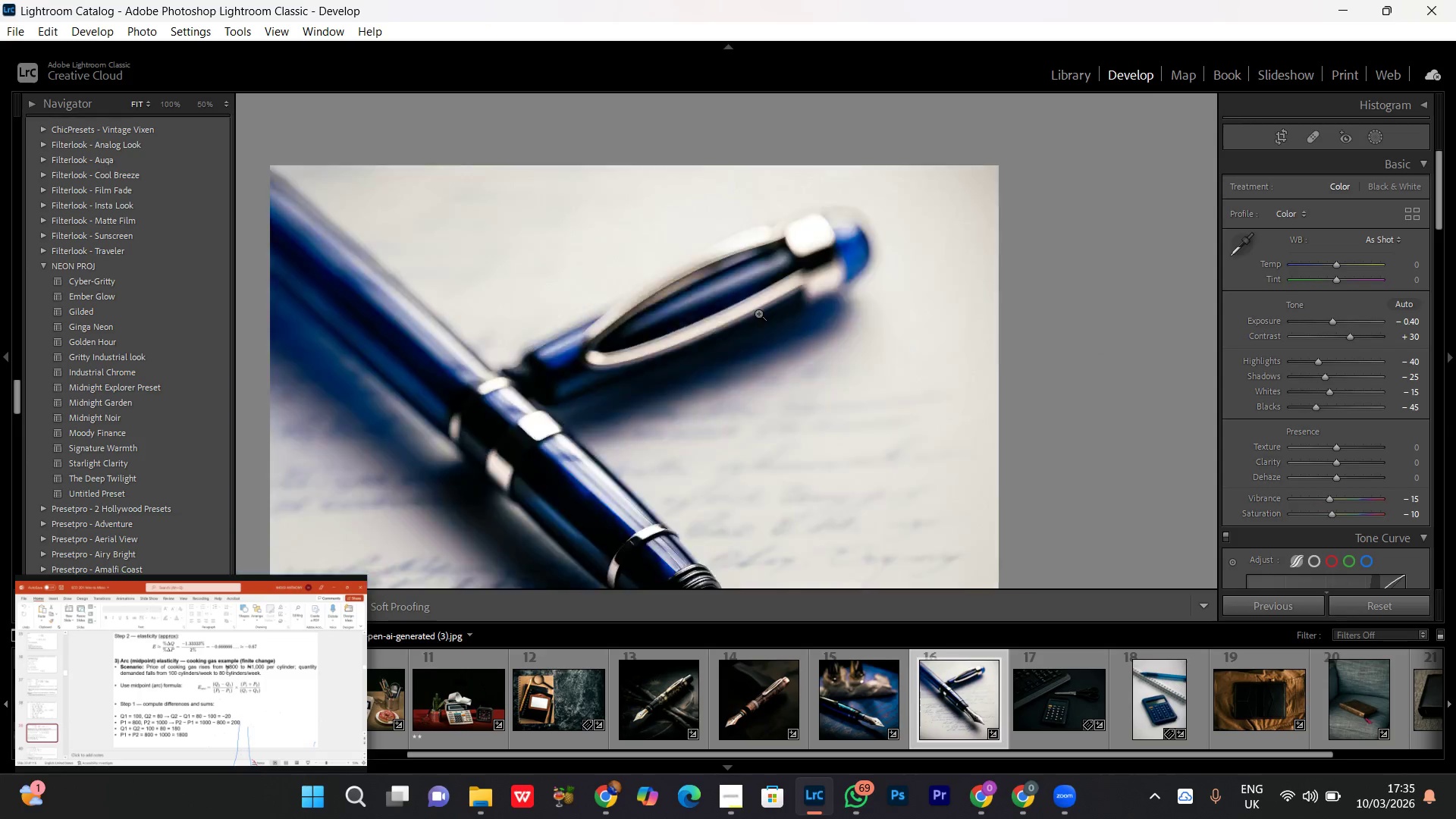 
left_click([747, 359])
 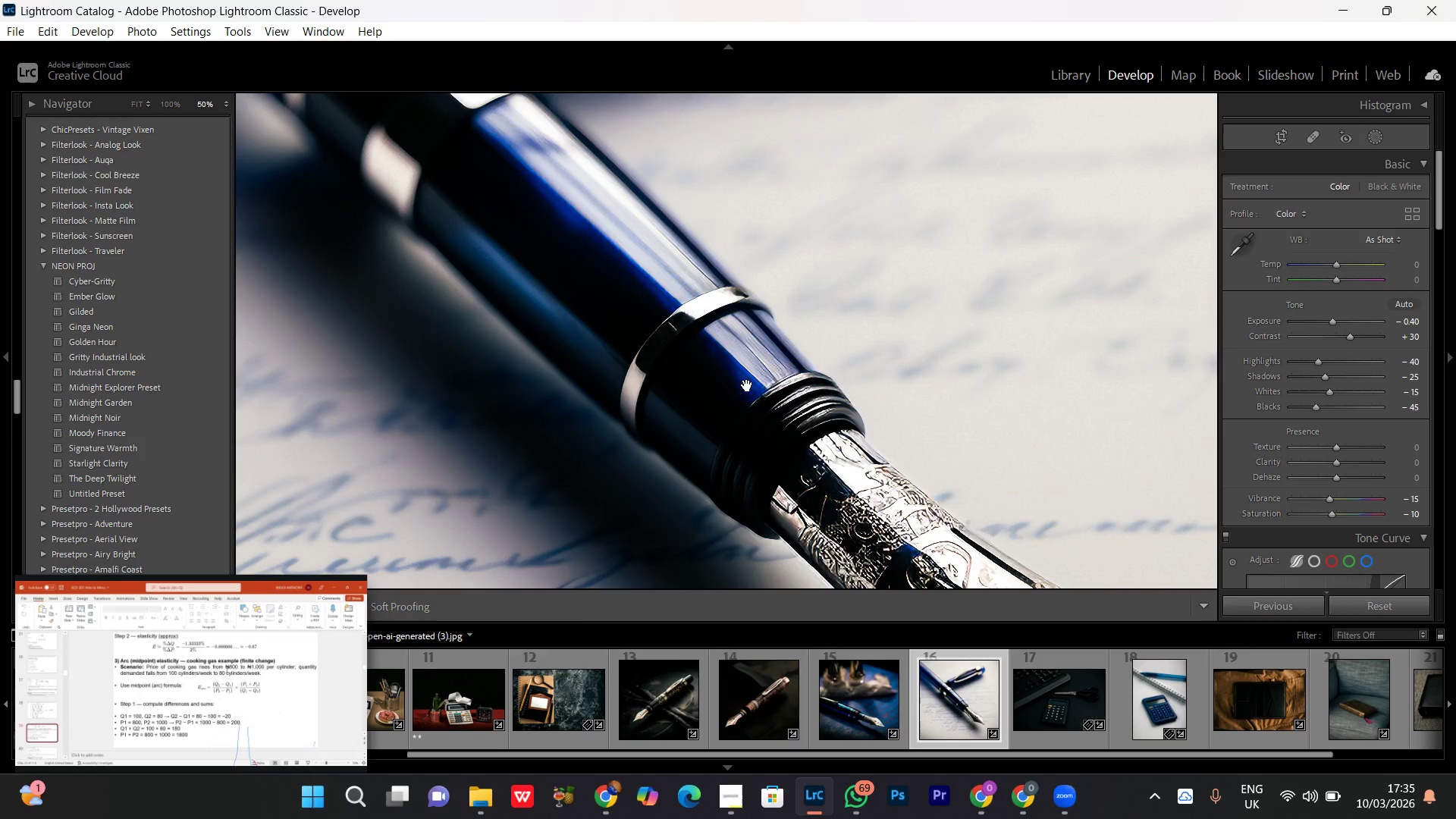 
left_click_drag(start_coordinate=[764, 425], to_coordinate=[739, 281])
 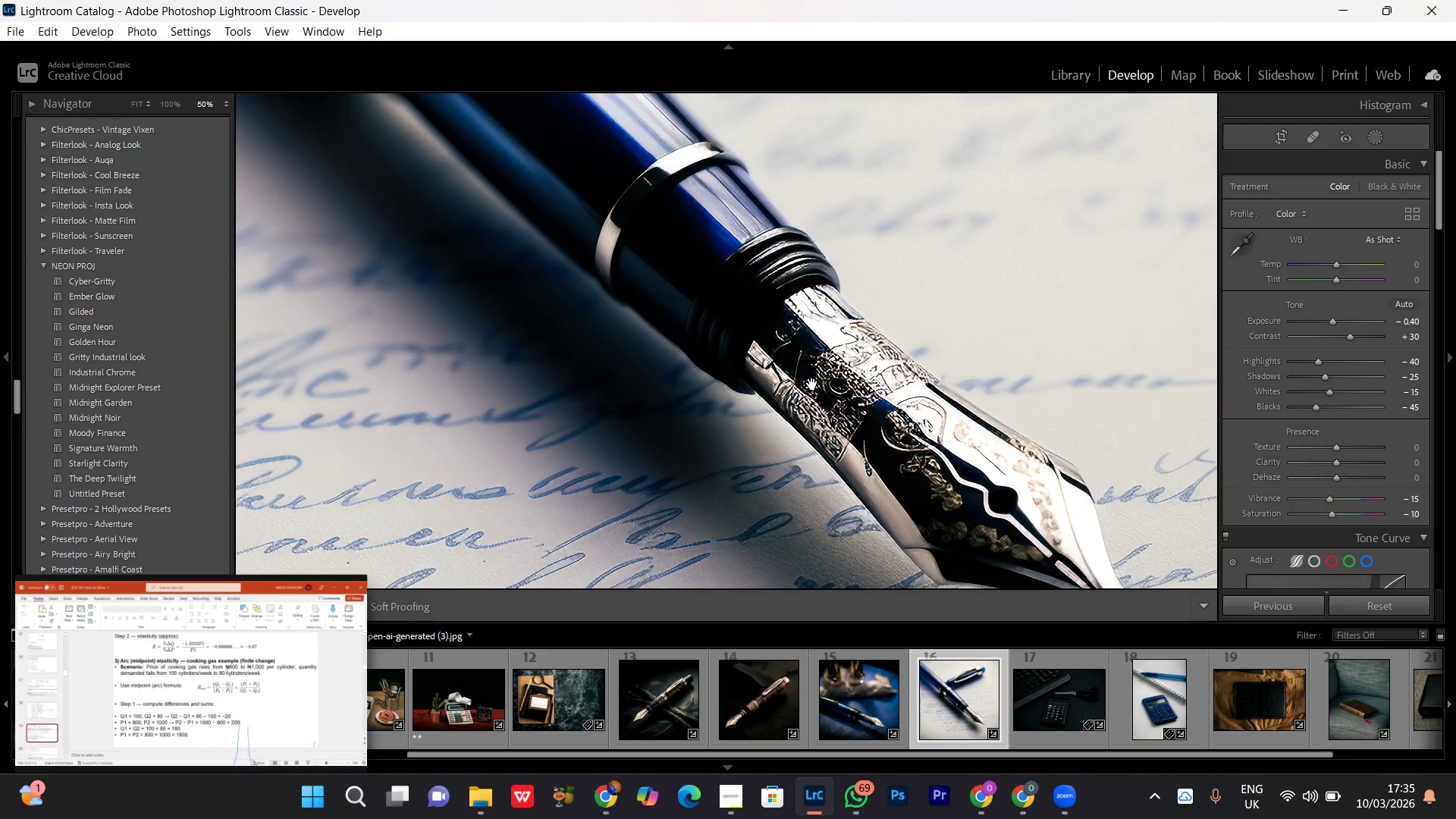 
left_click_drag(start_coordinate=[830, 409], to_coordinate=[723, 273])
 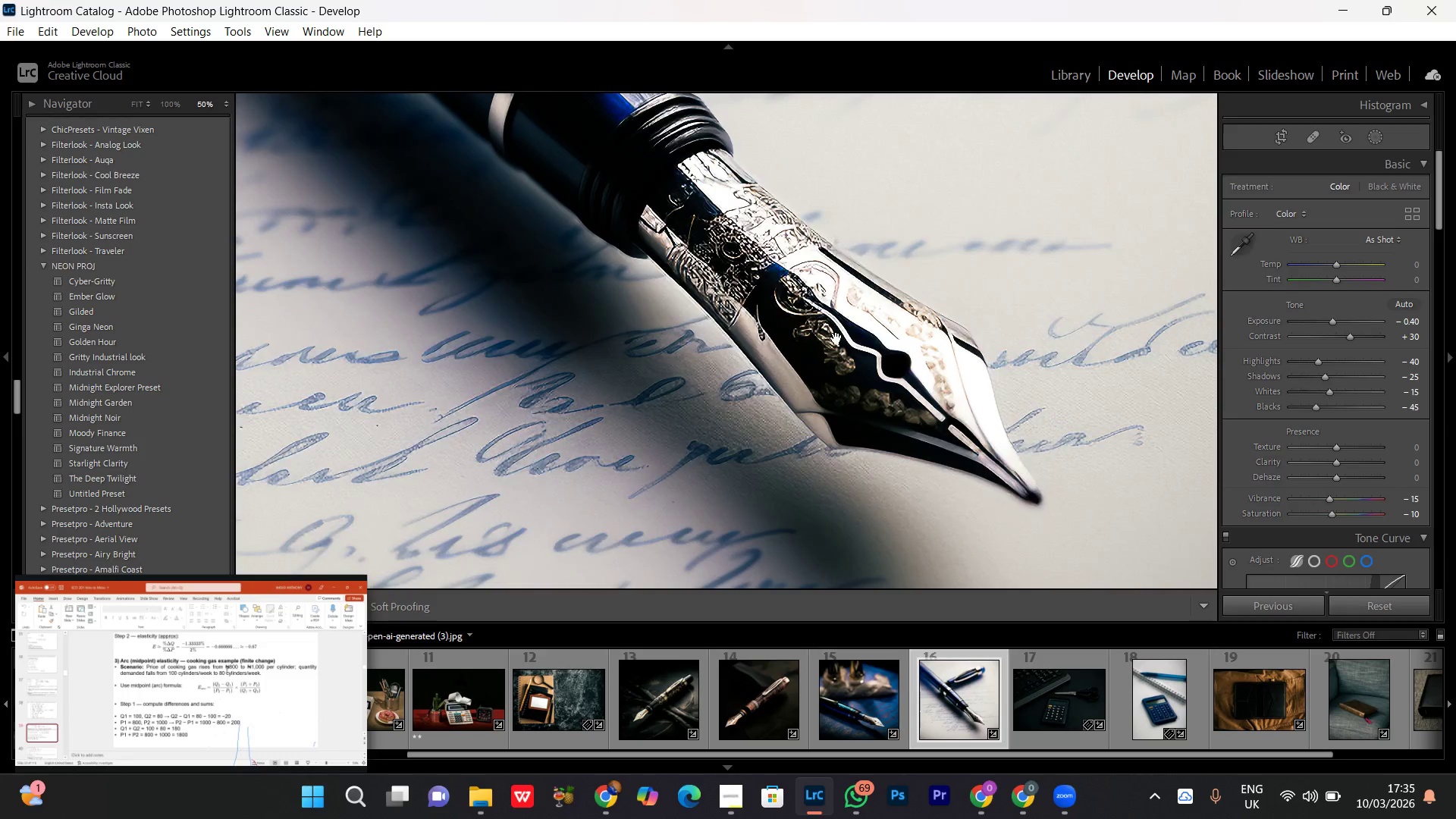 
left_click([836, 338])
 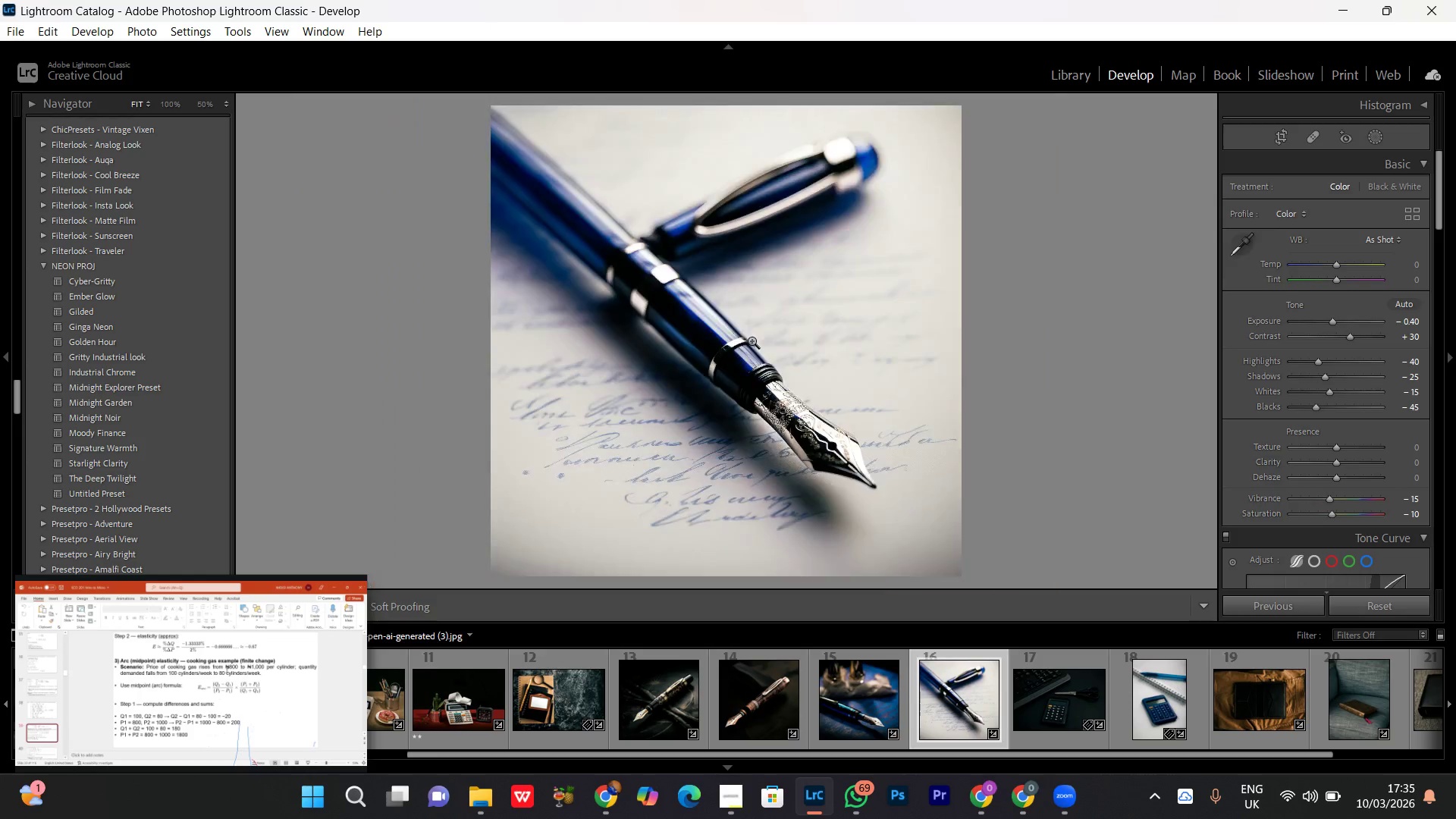 
left_click([726, 359])
 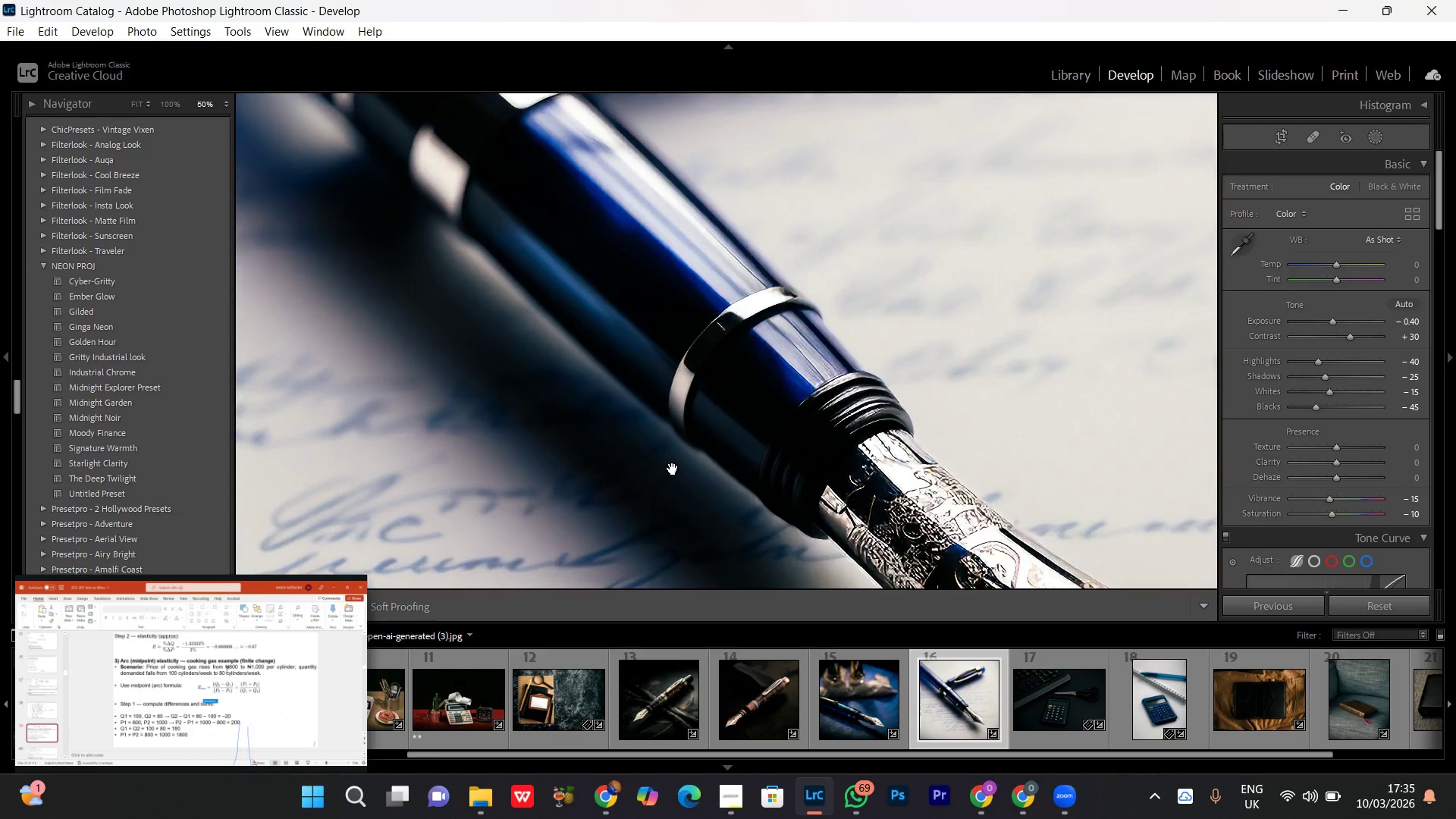 
left_click_drag(start_coordinate=[650, 495], to_coordinate=[723, 268])
 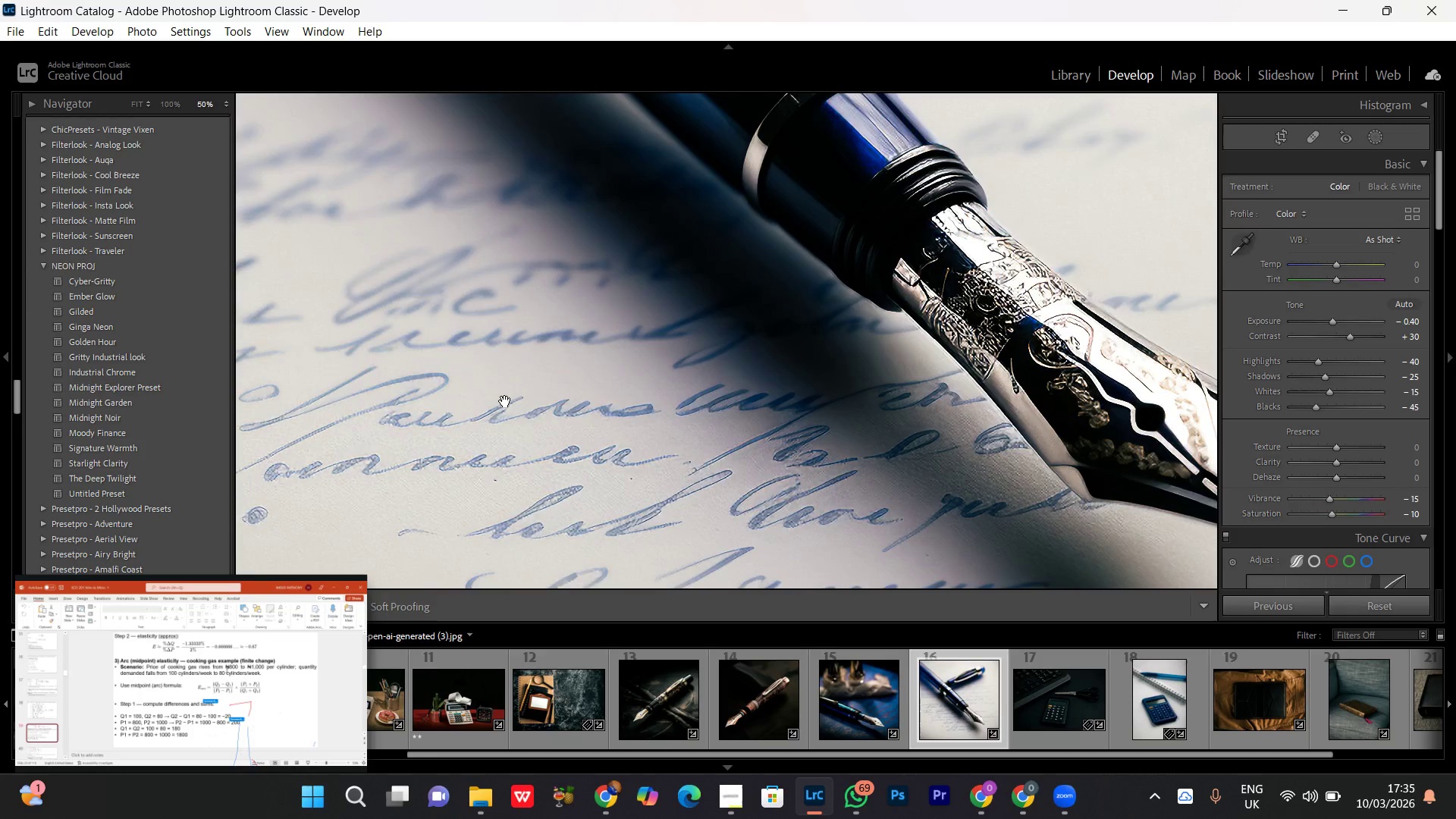 
left_click([505, 402])
 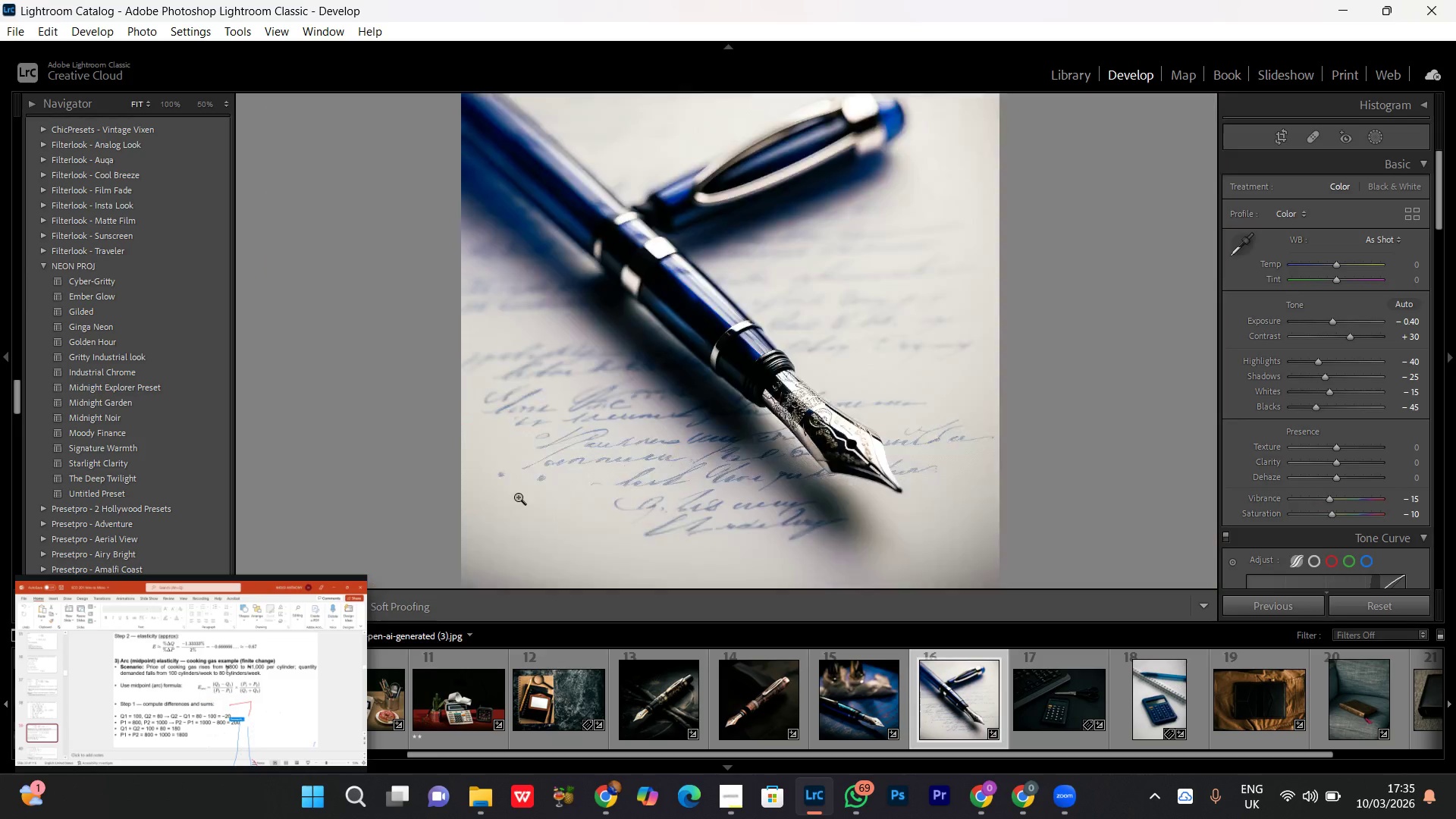 
left_click([518, 498])
 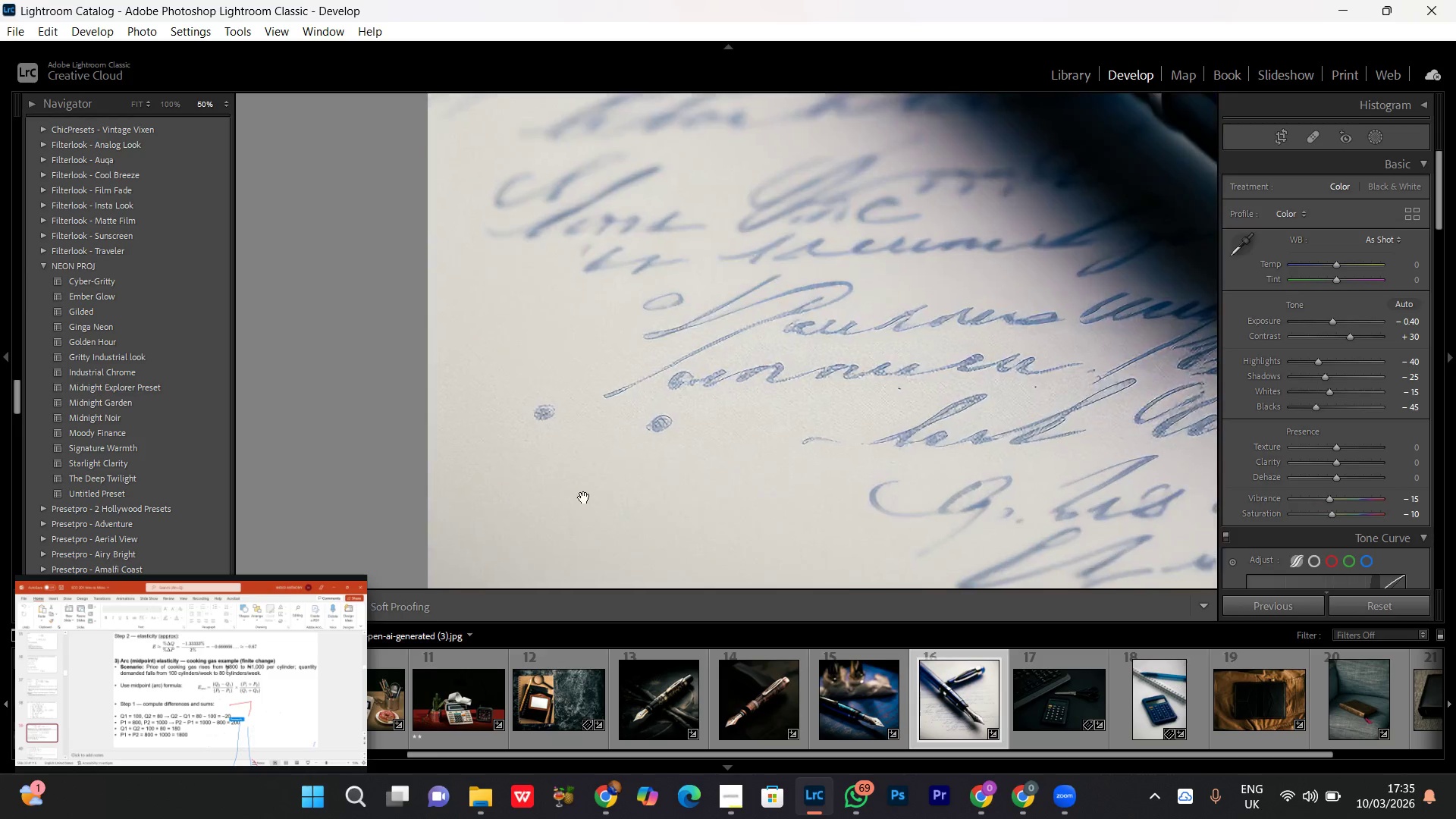 
left_click_drag(start_coordinate=[651, 497], to_coordinate=[575, 356])
 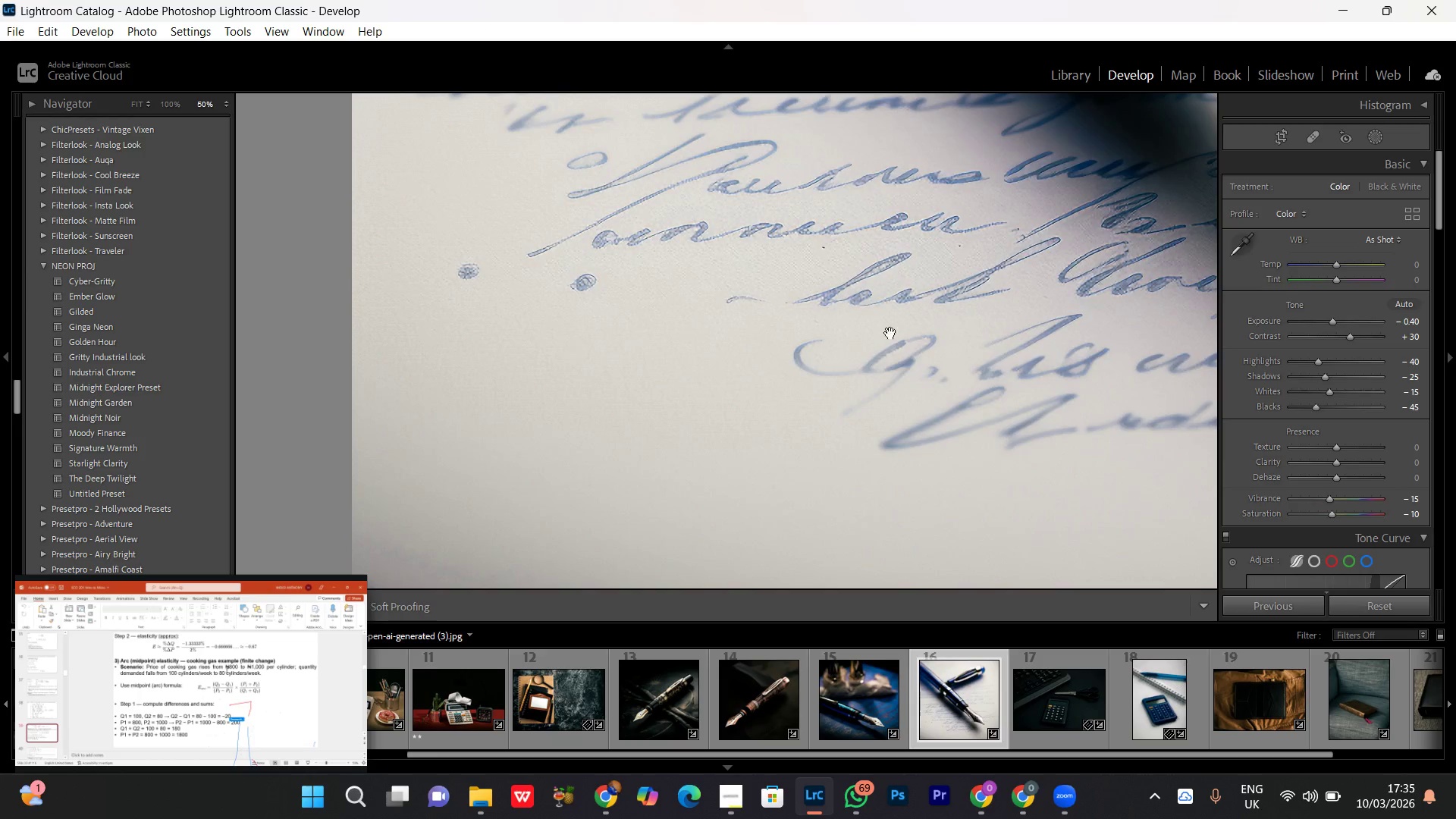 
left_click_drag(start_coordinate=[894, 333], to_coordinate=[583, 378])
 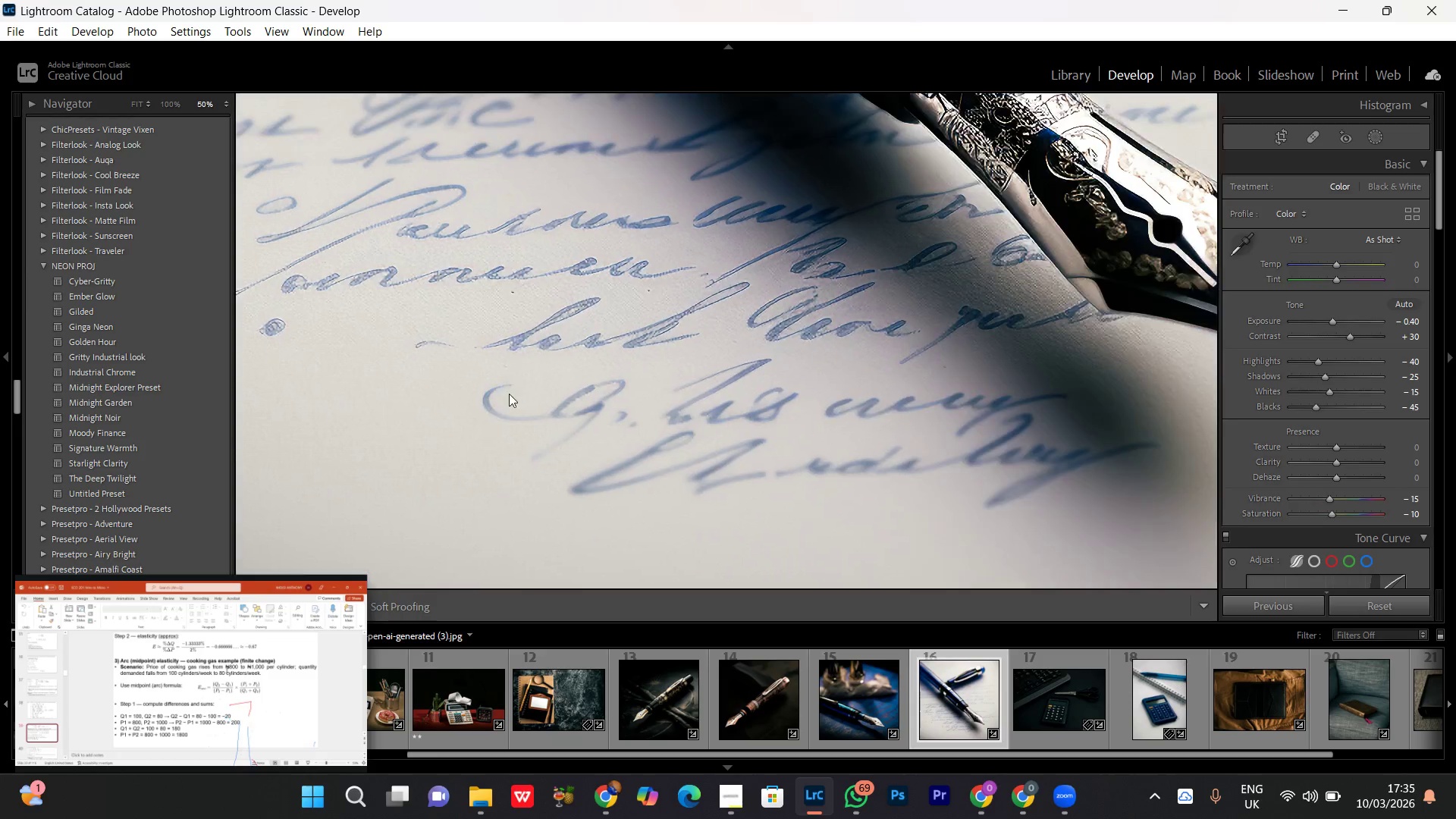 
left_click_drag(start_coordinate=[519, 391], to_coordinate=[507, 394])
 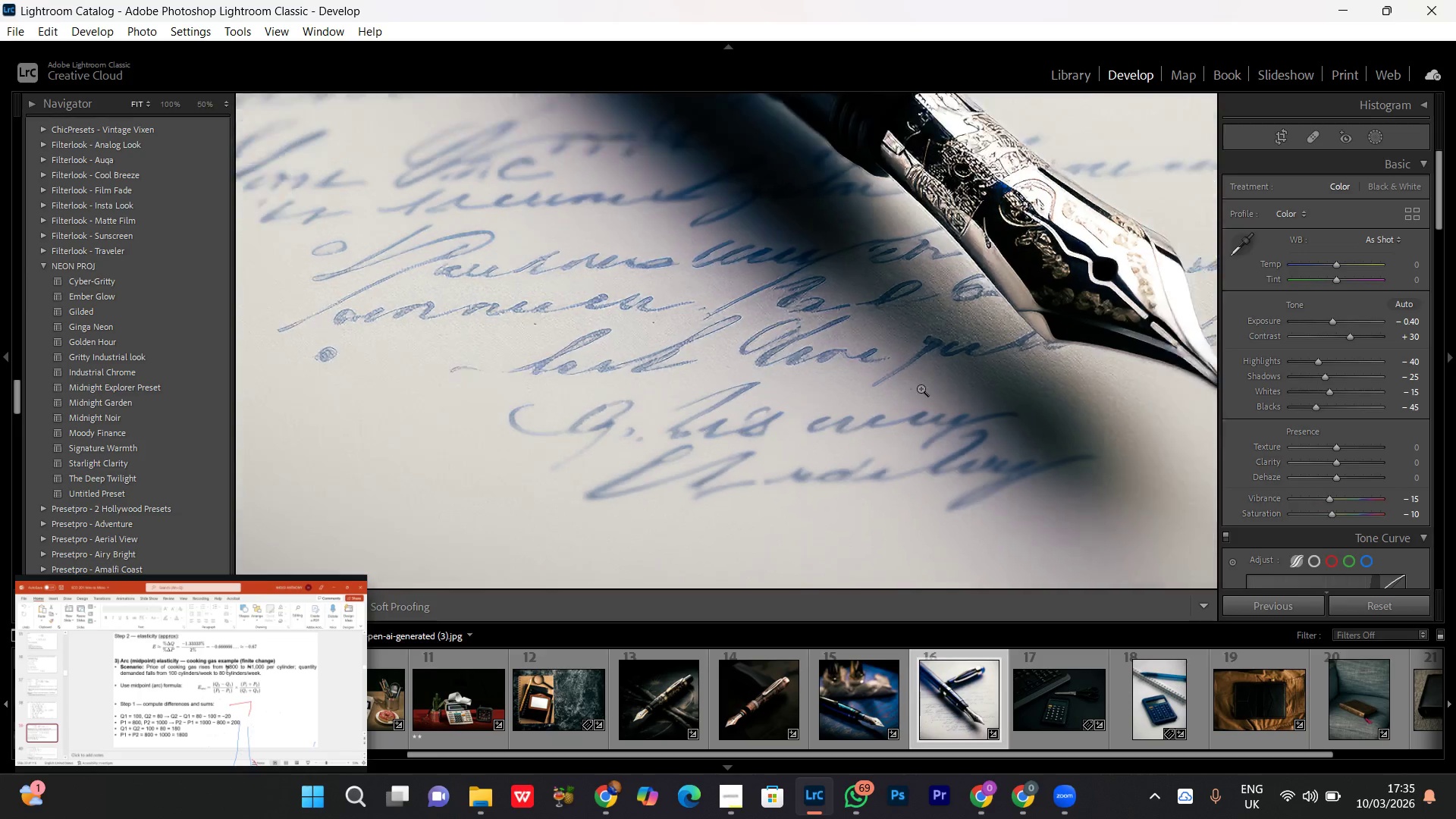 
left_click_drag(start_coordinate=[921, 388], to_coordinate=[572, 448])
 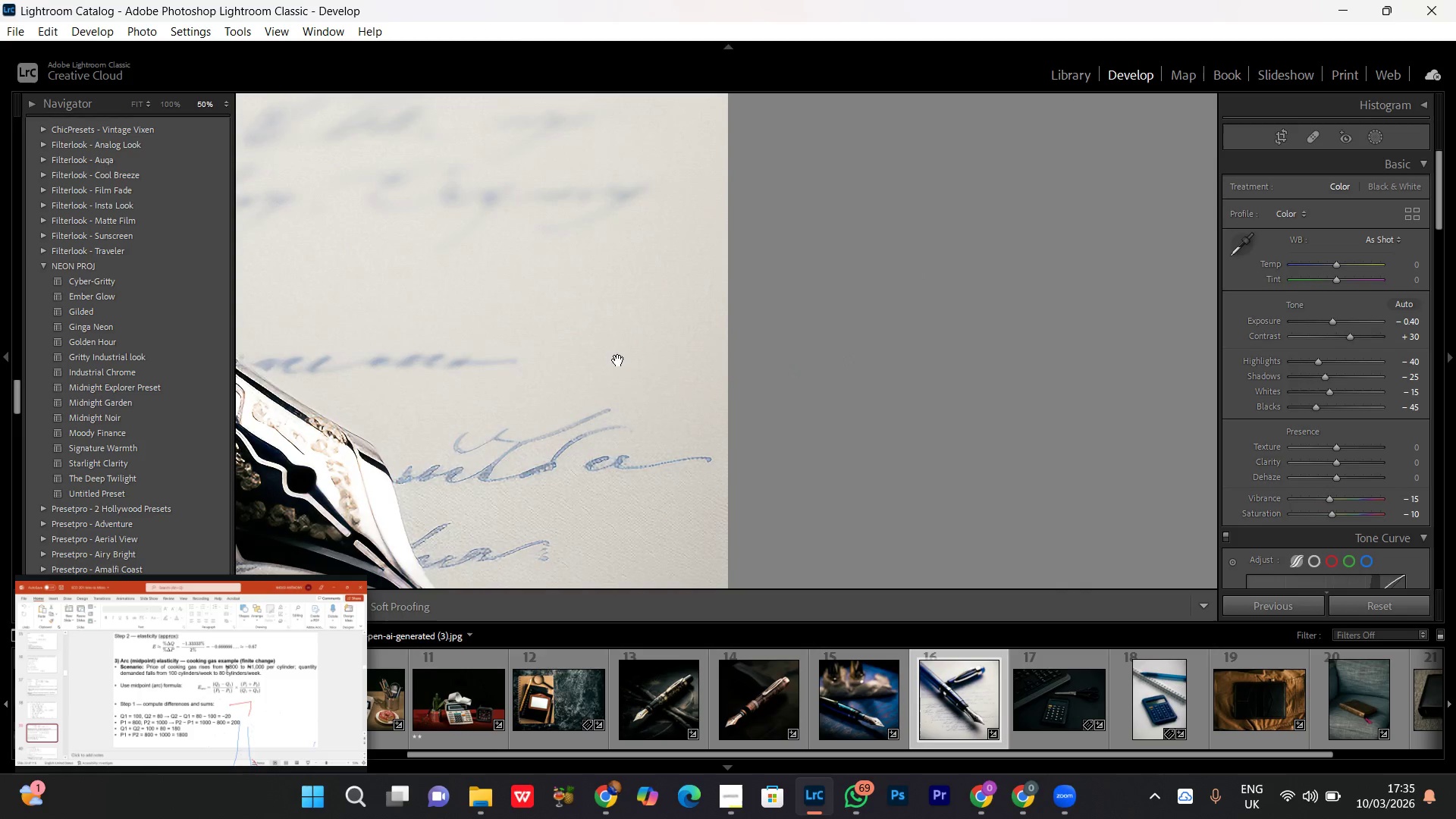 
left_click([510, 404])
 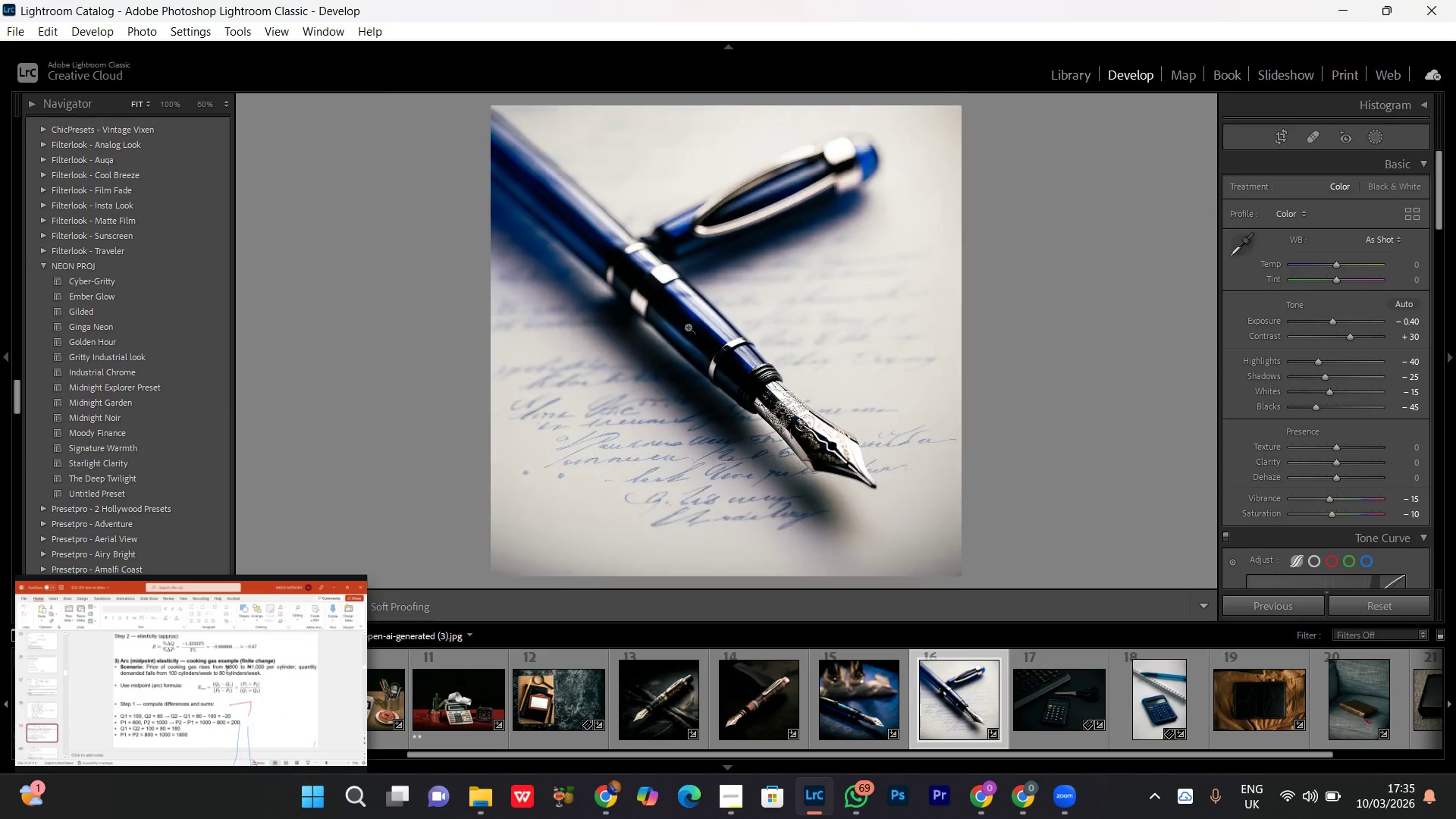 
left_click([689, 277])
 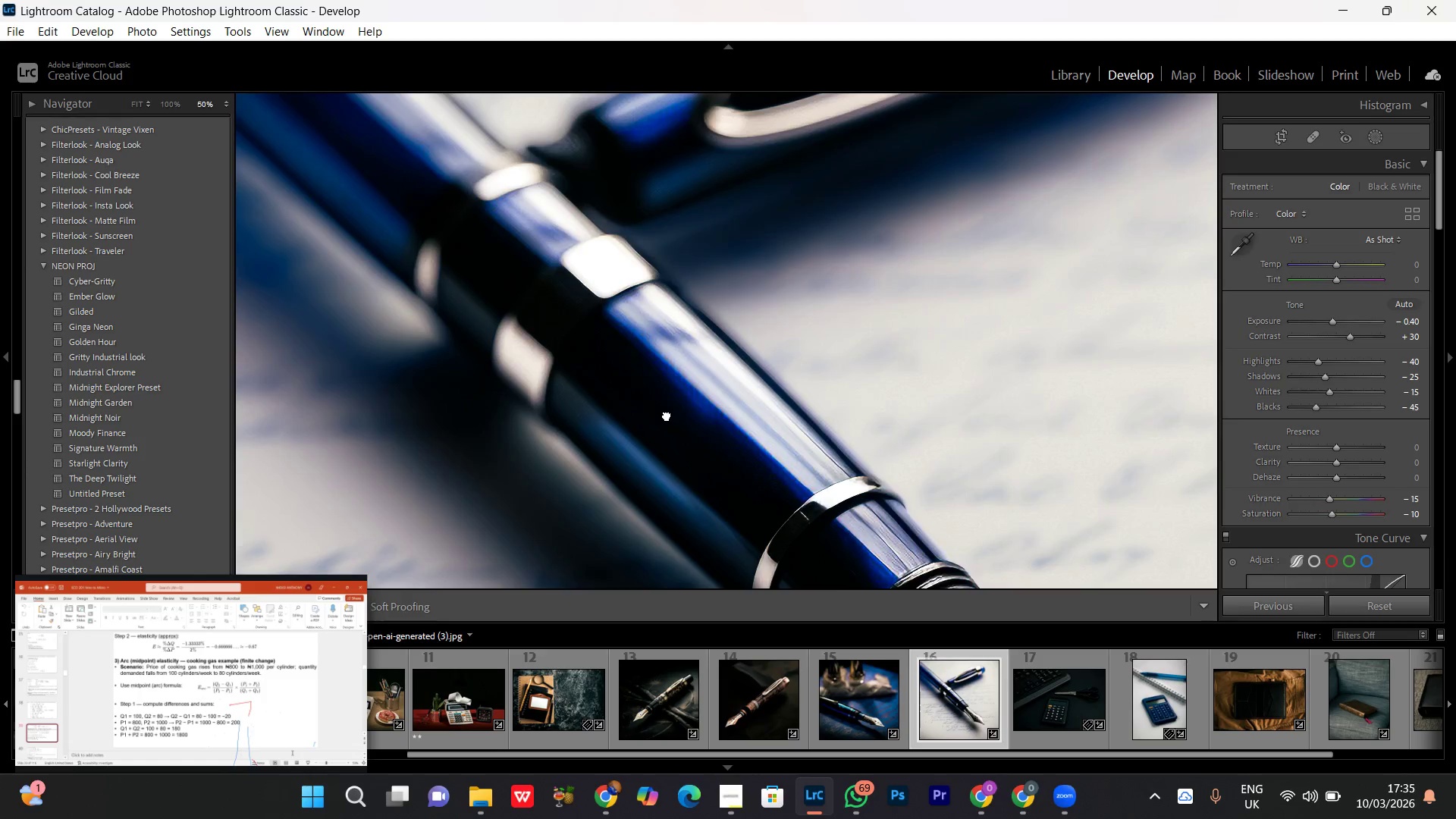 
double_click([667, 415])
 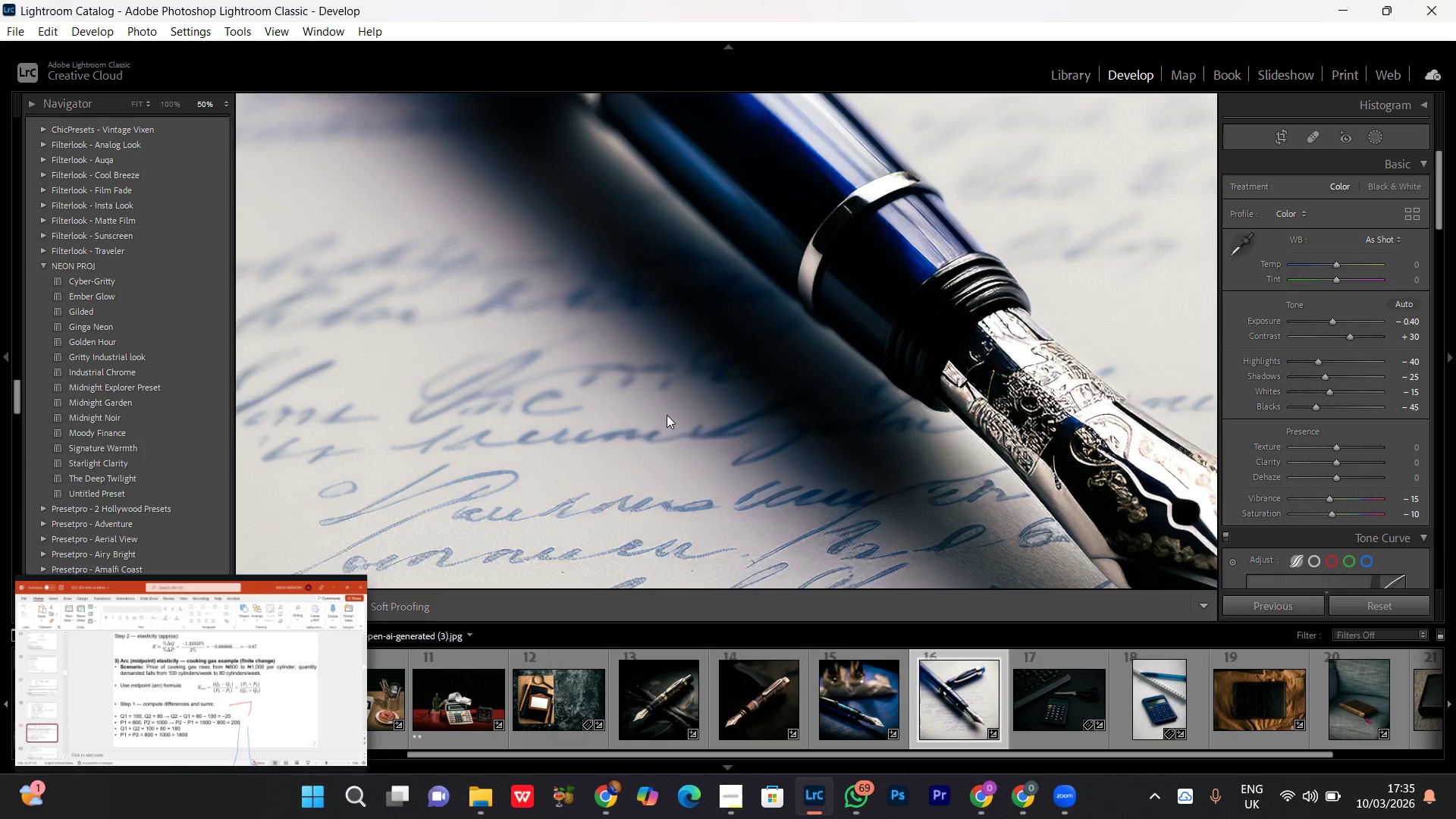 
triple_click([682, 373])
 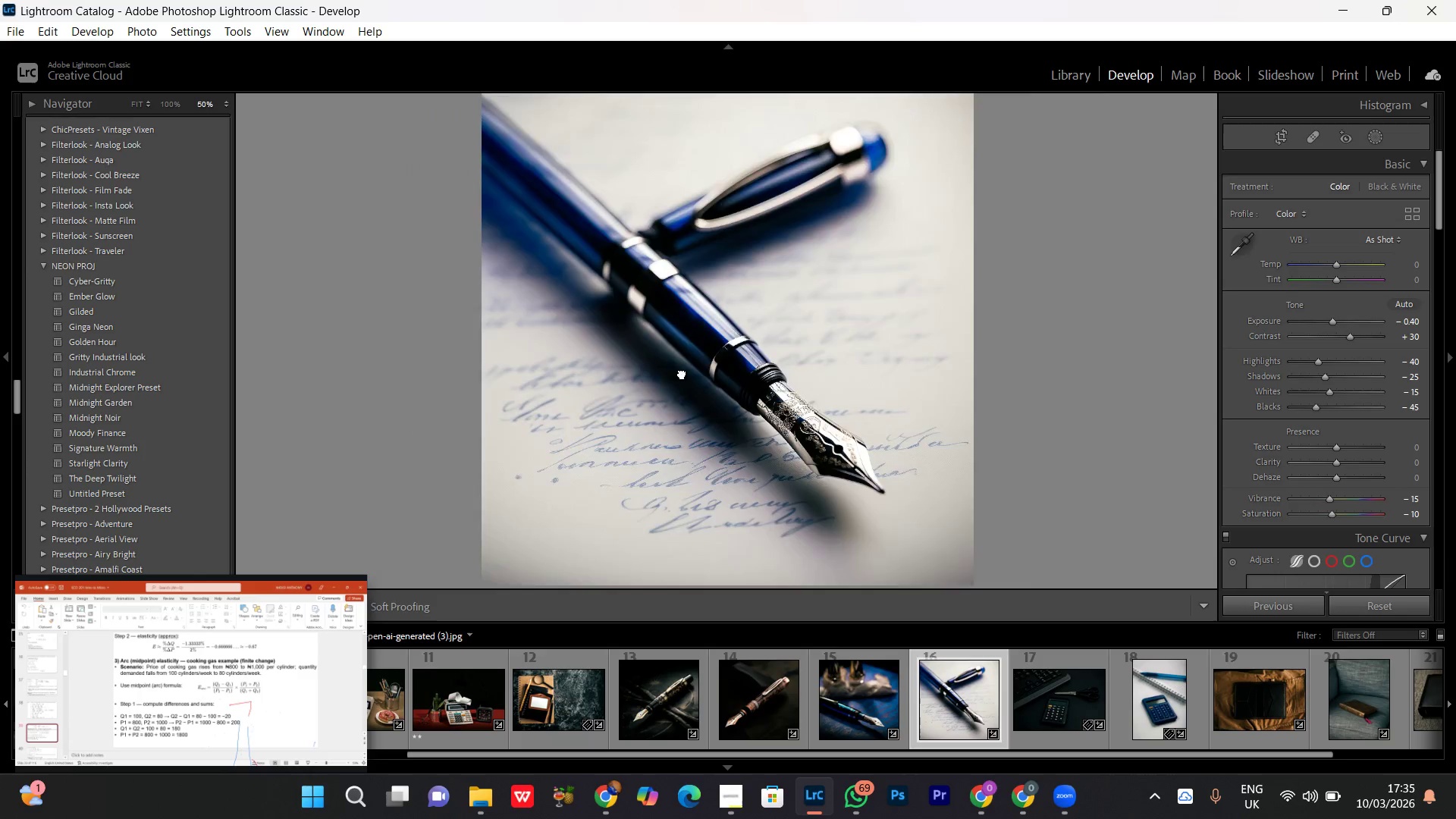 
double_click([682, 373])
 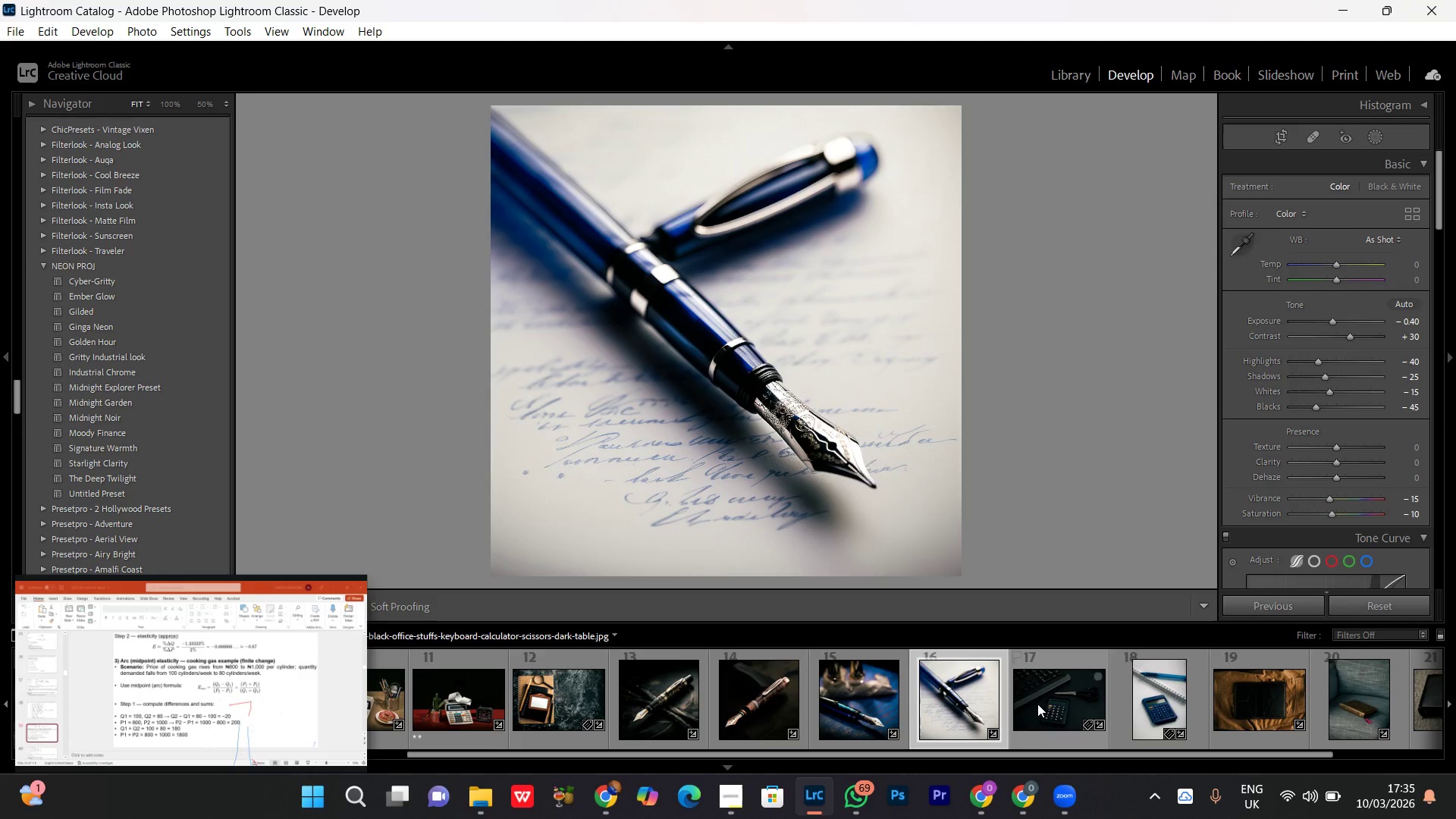 
double_click([1037, 697])
 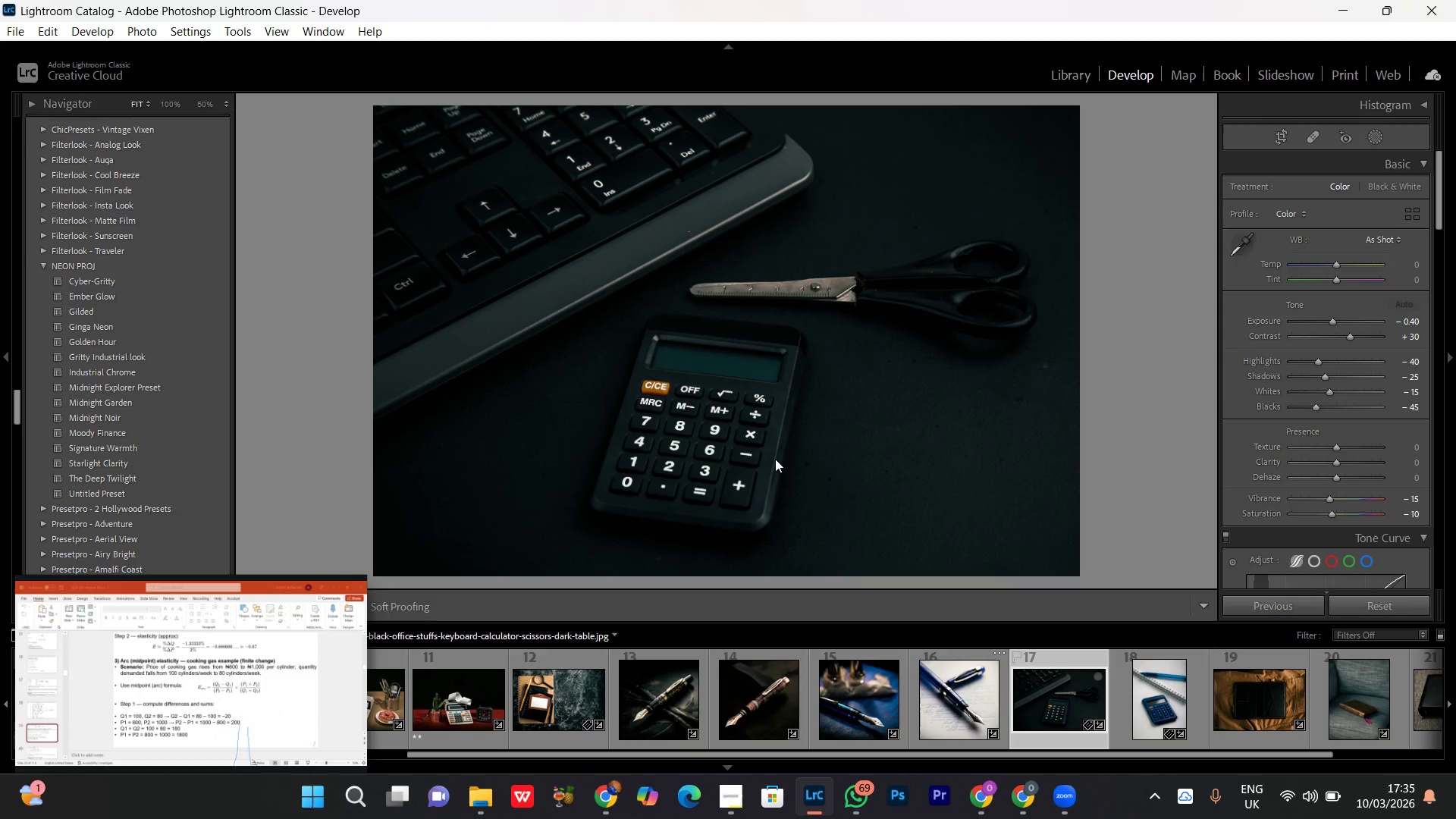 
left_click([741, 441])
 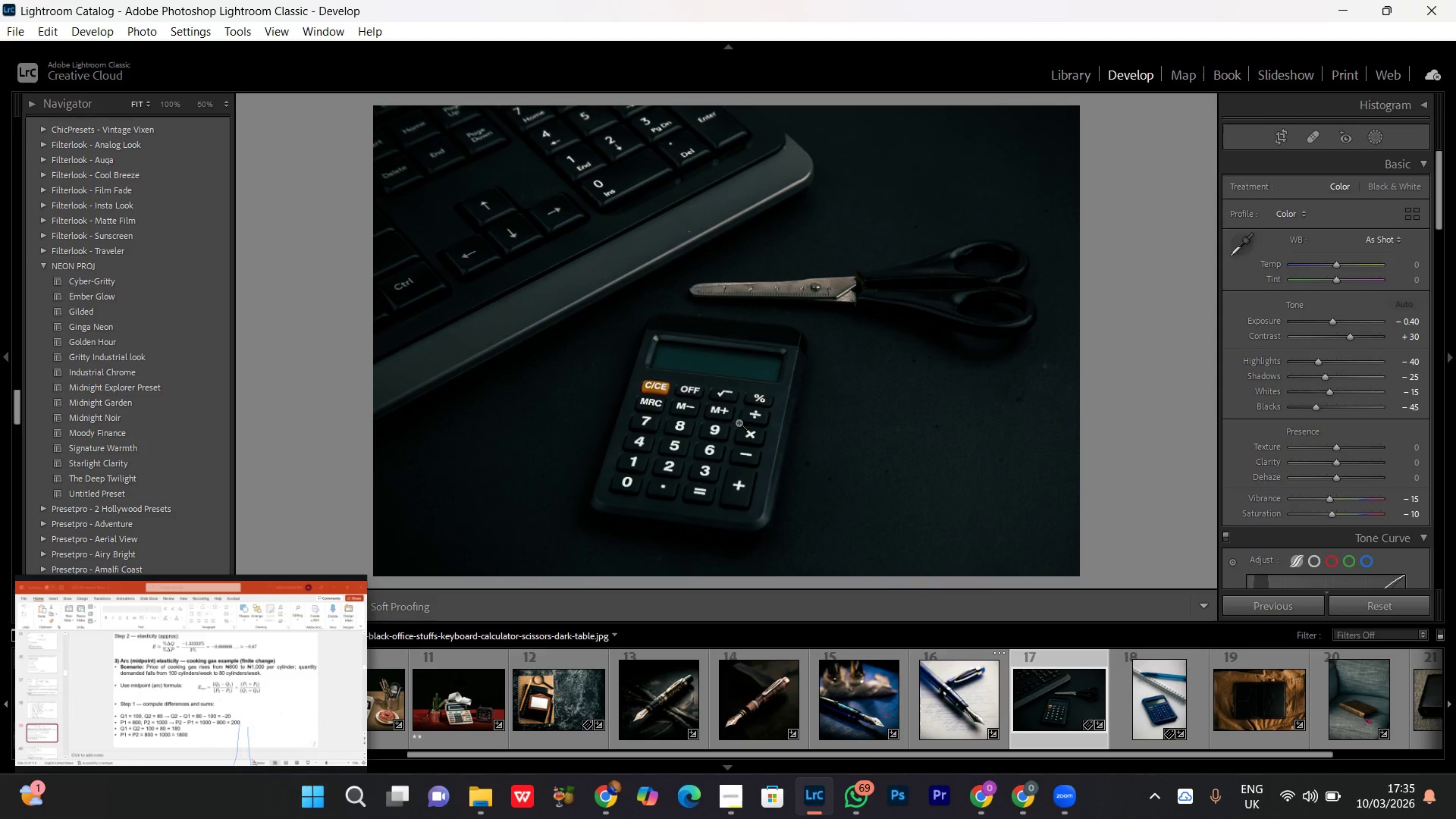 
left_click([737, 420])
 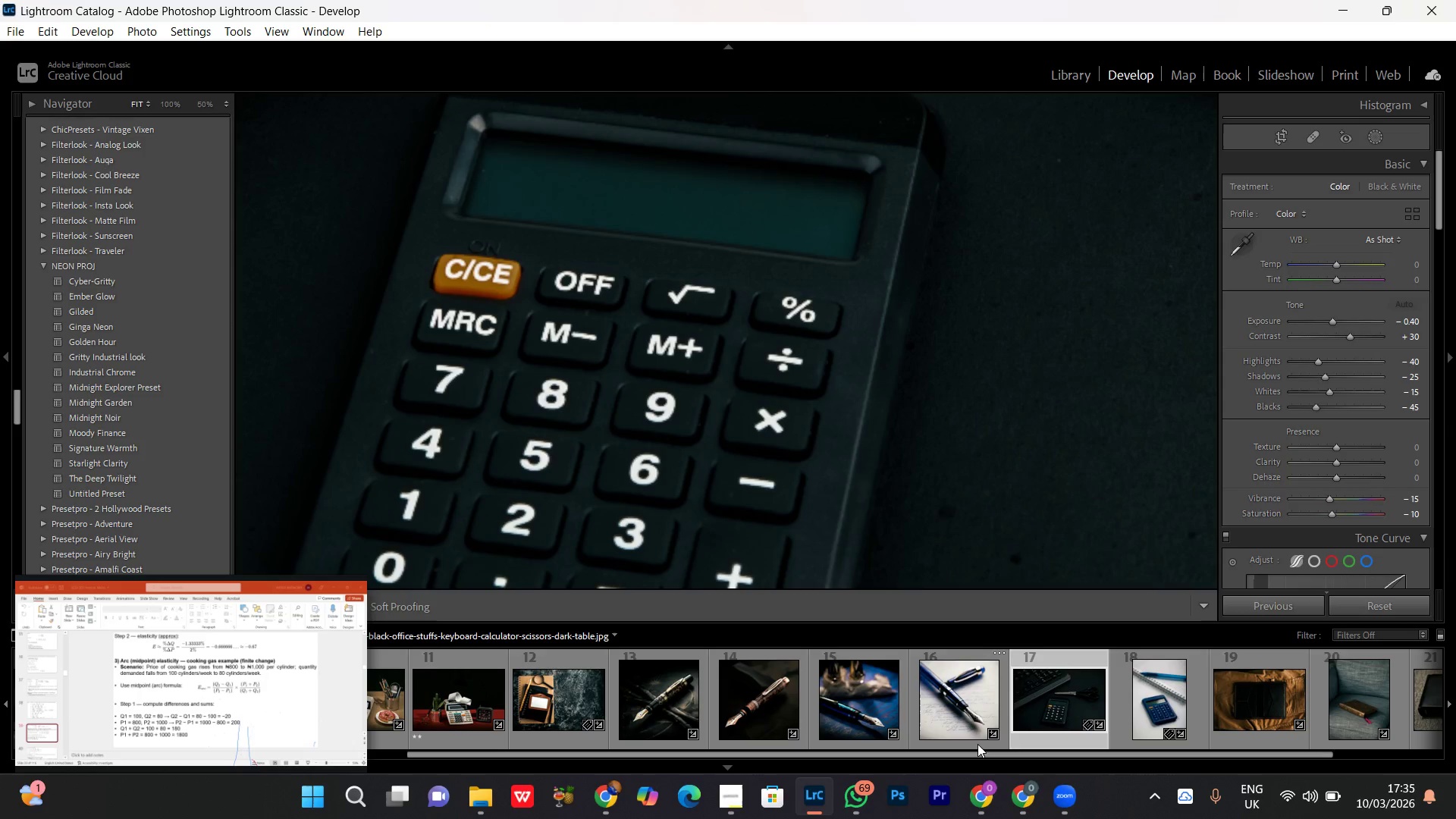 
left_click([780, 435])
 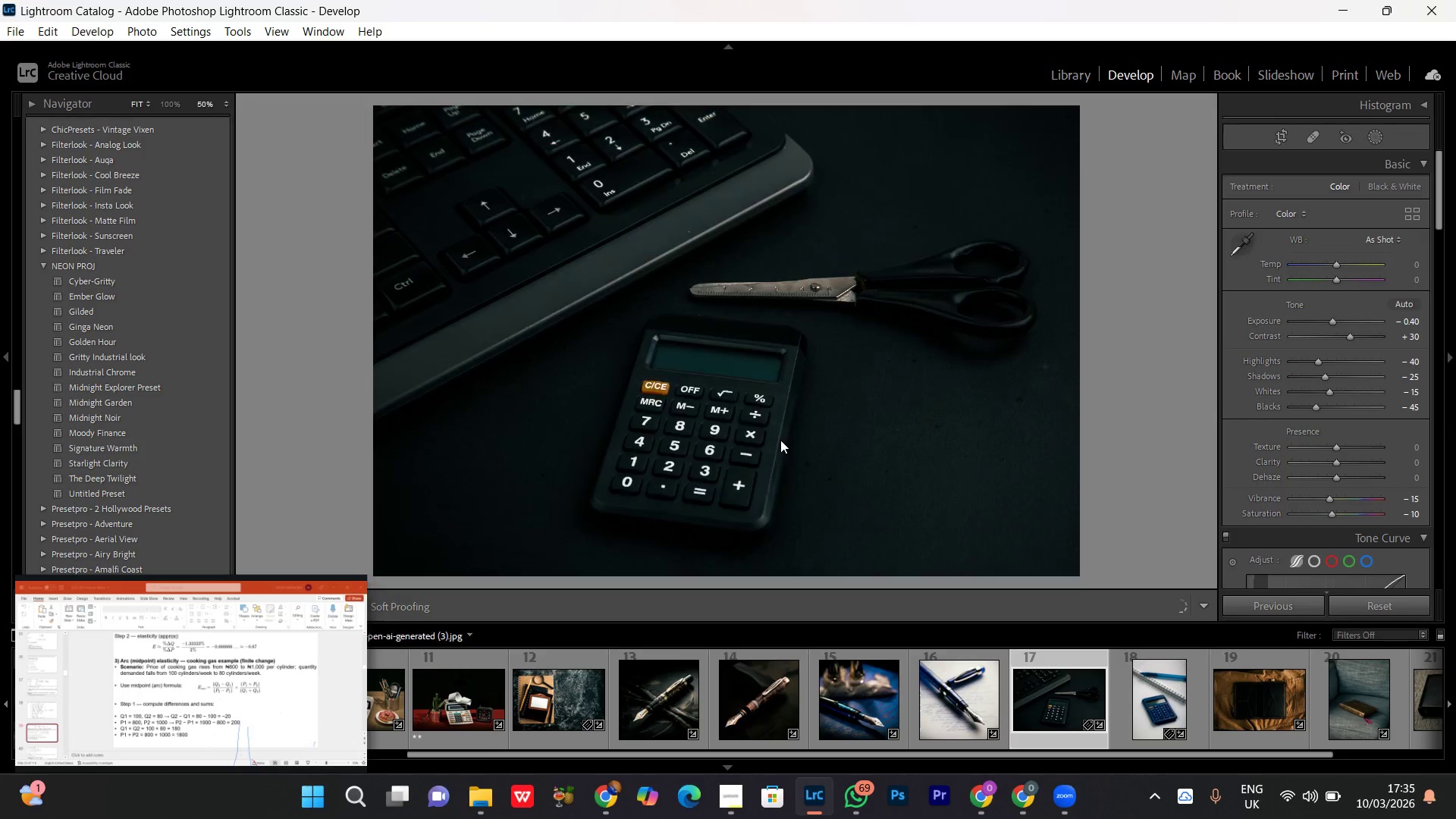 
left_click([780, 440])
 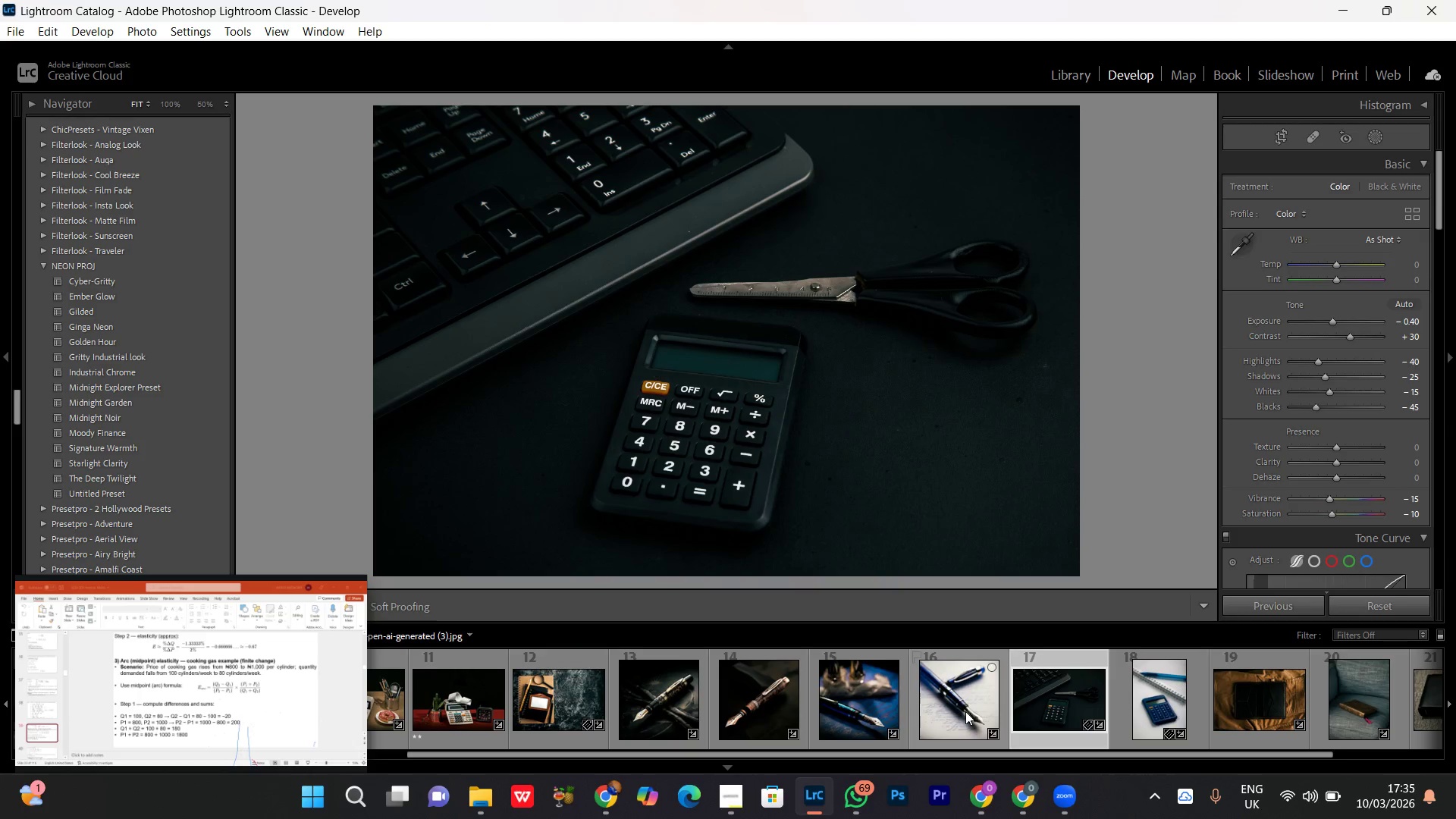 
double_click([965, 711])
 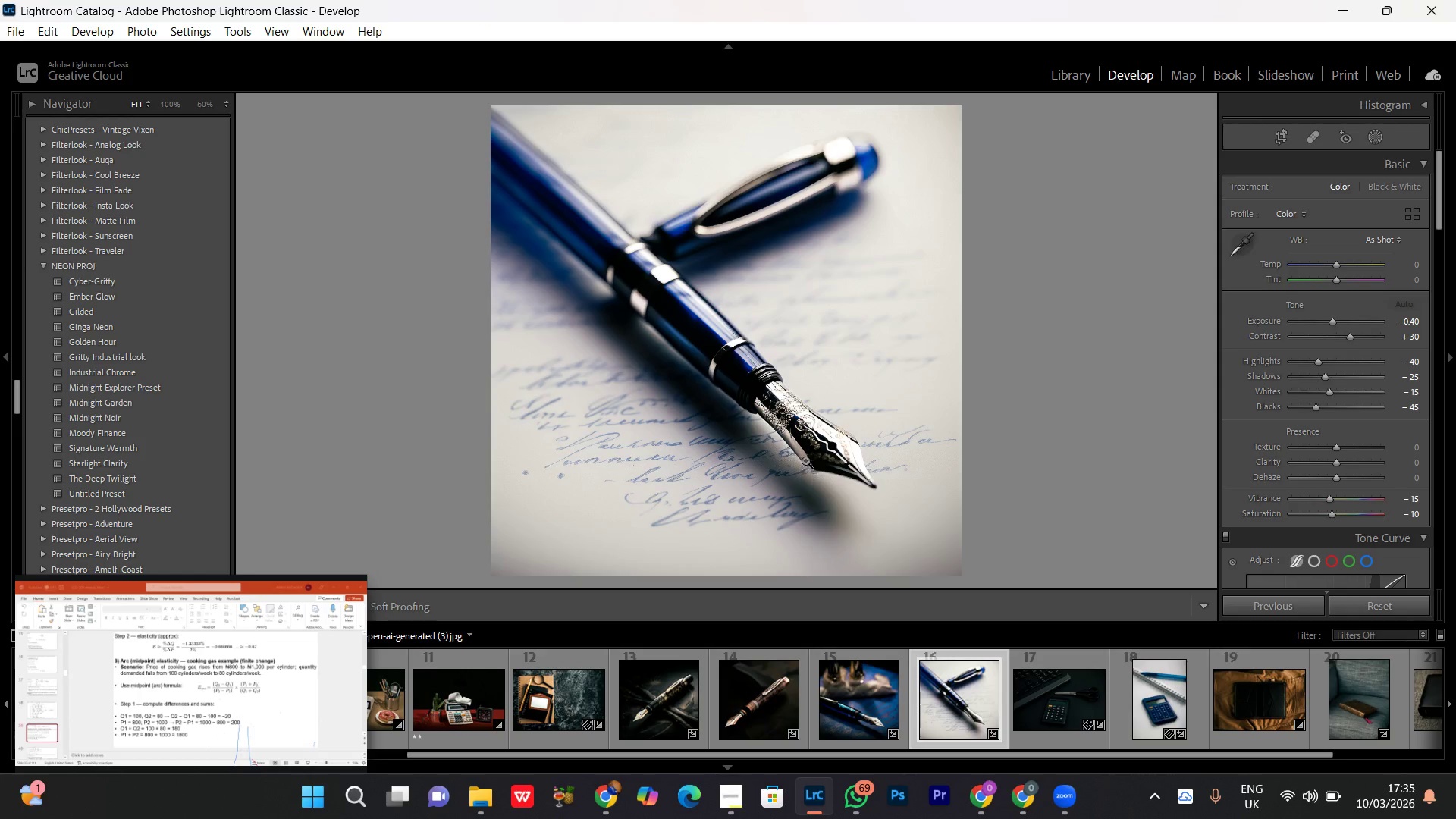 
left_click([748, 337])
 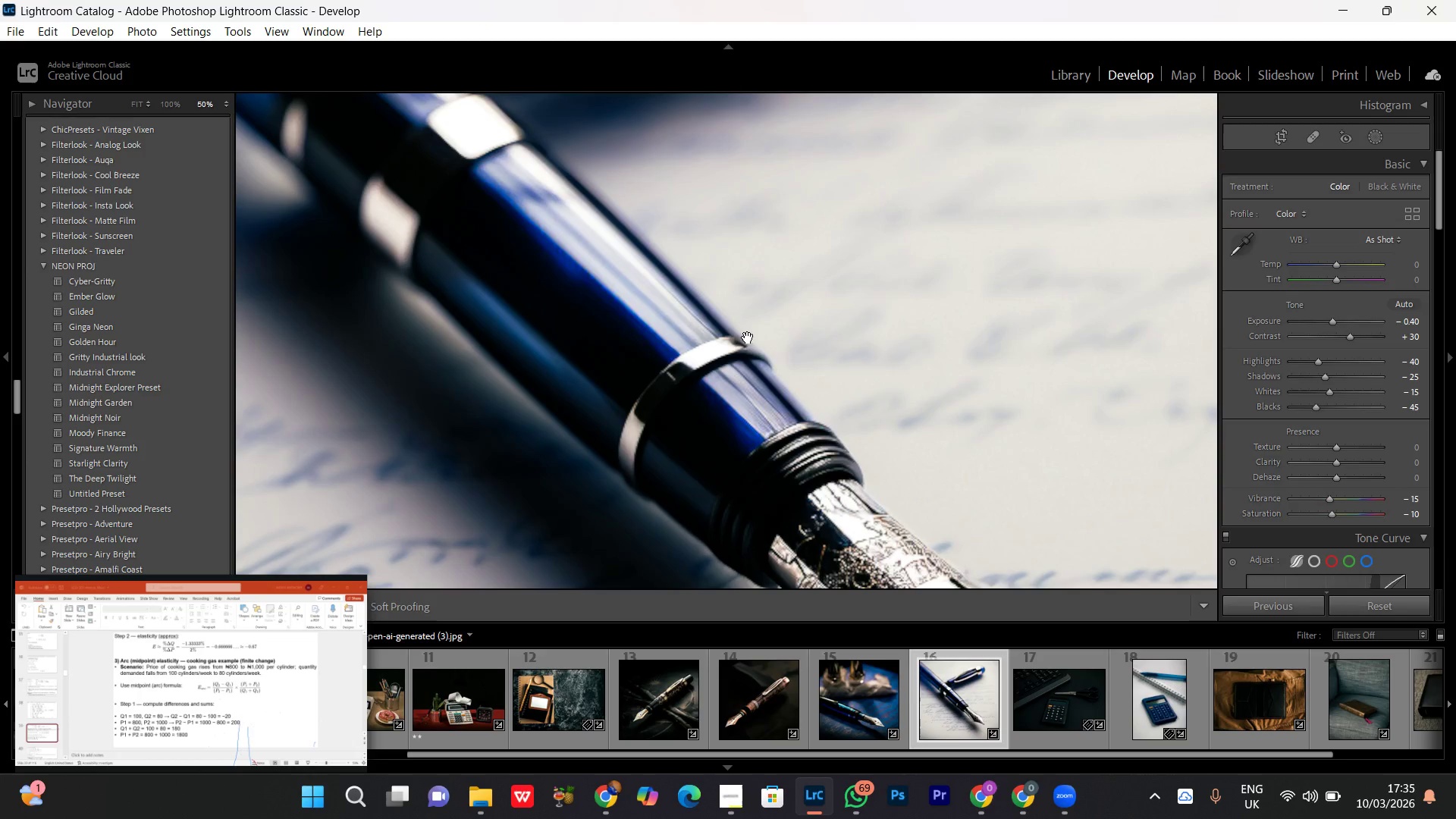 
left_click([748, 337])
 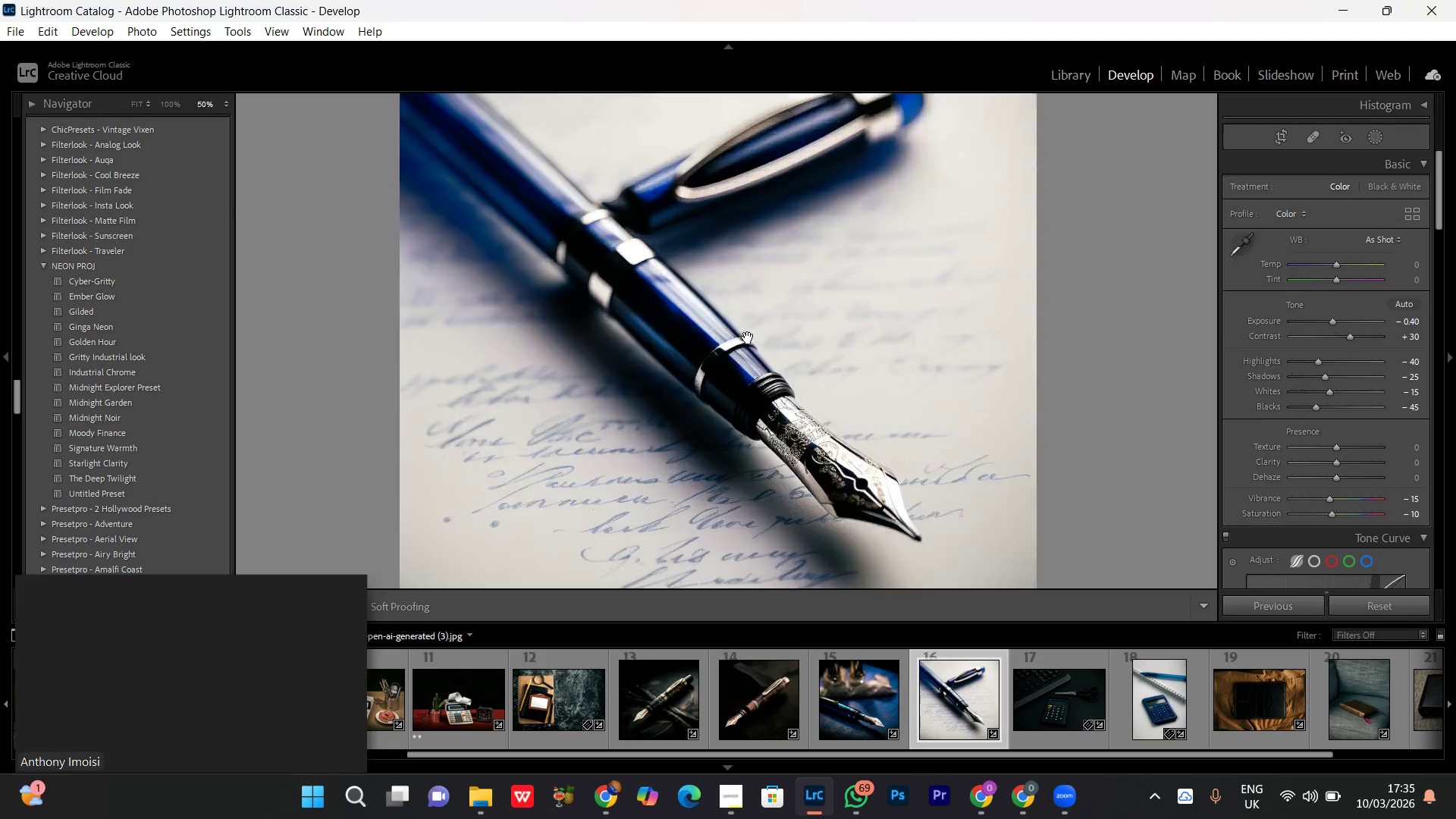 
double_click([748, 337])
 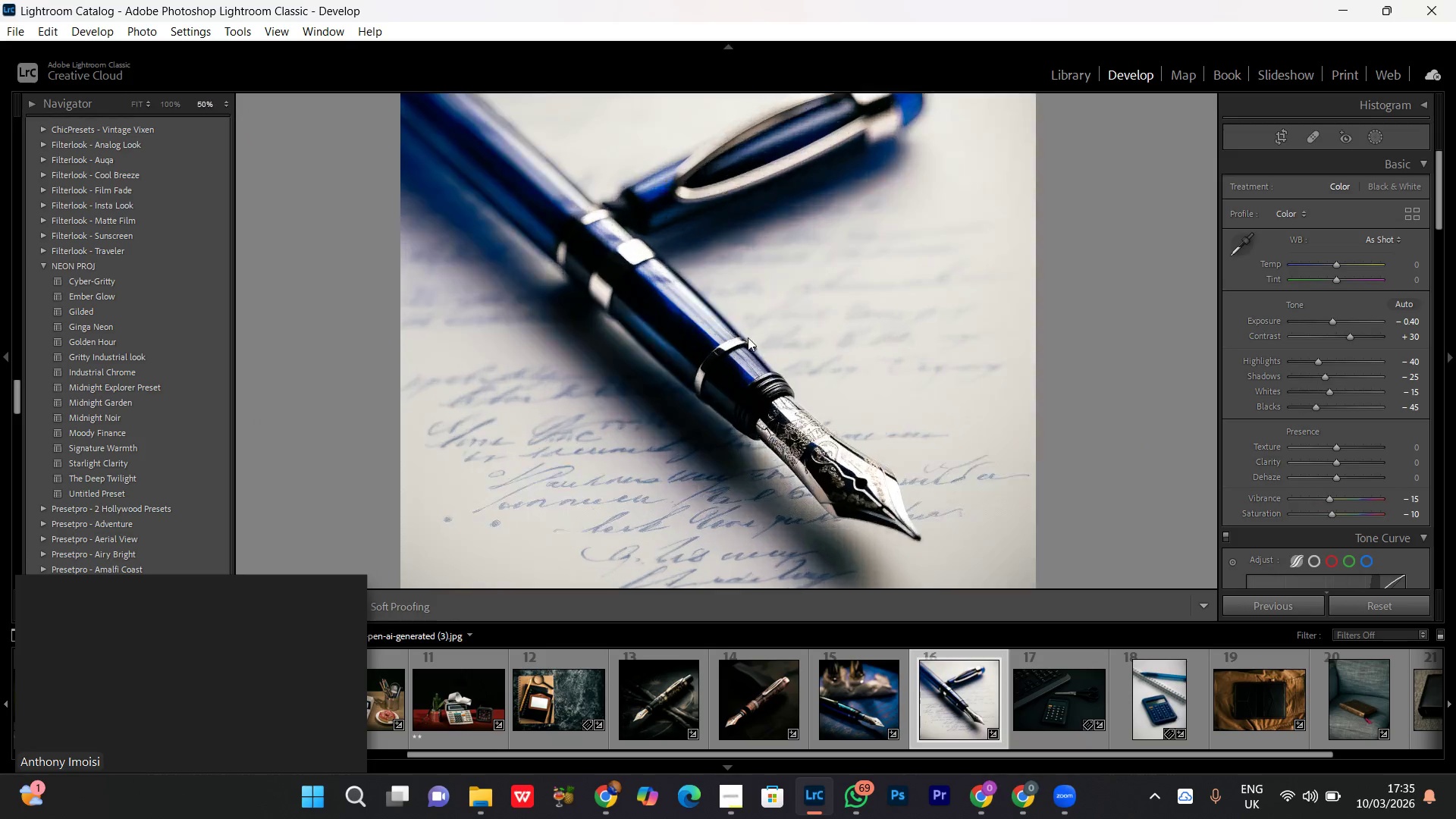 
double_click([748, 337])
 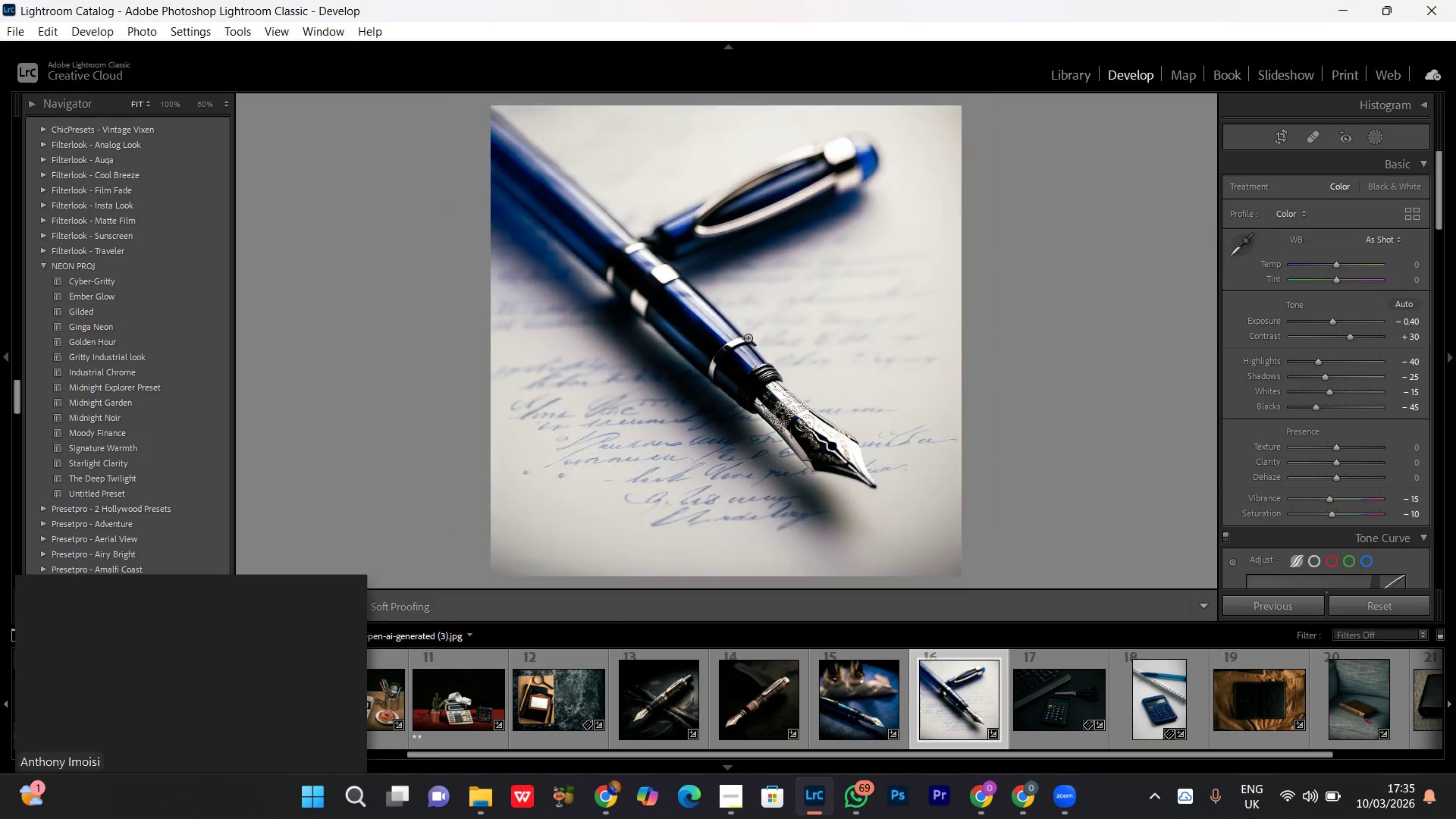 
triple_click([748, 337])
 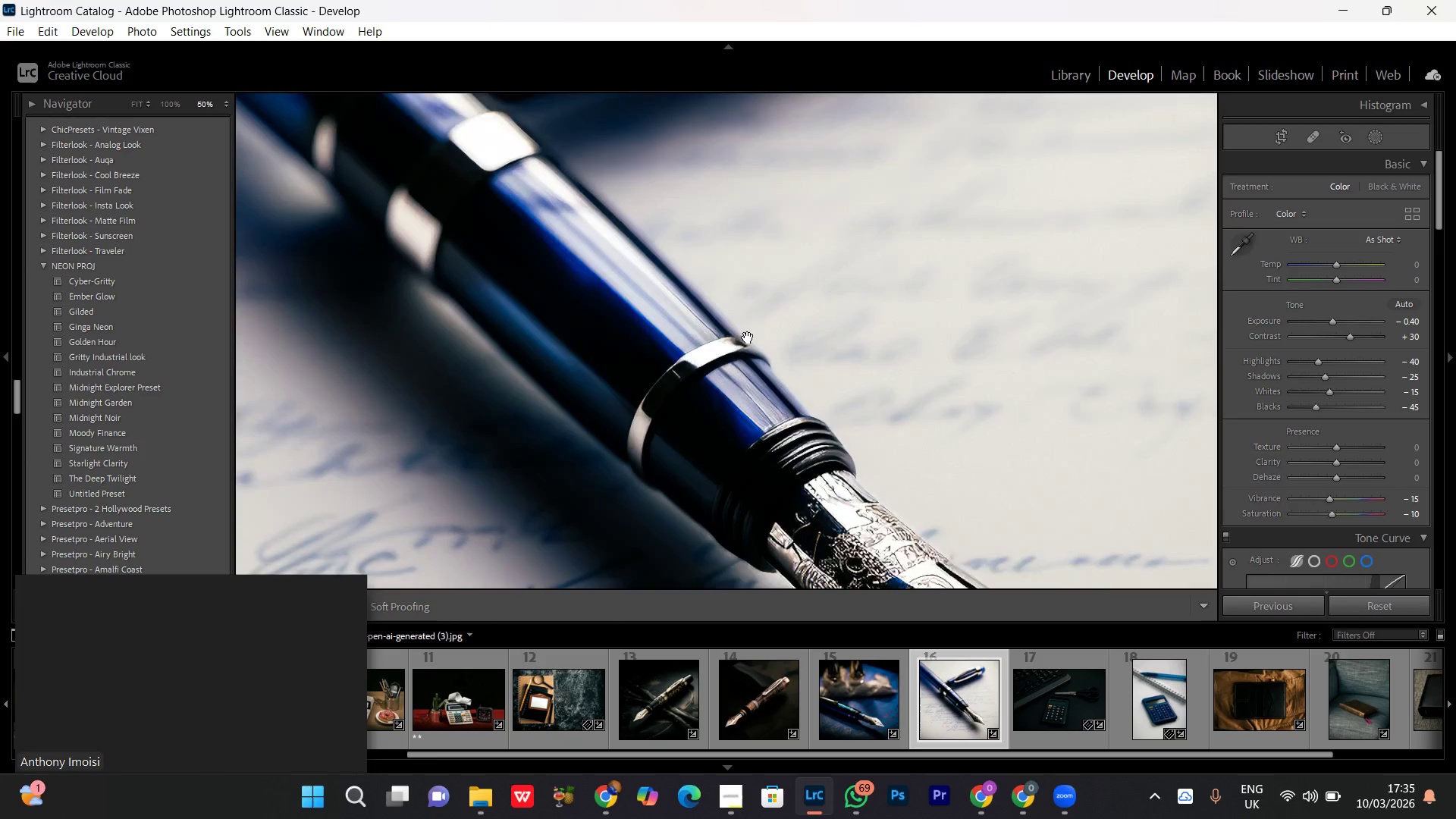 
triple_click([748, 337])
 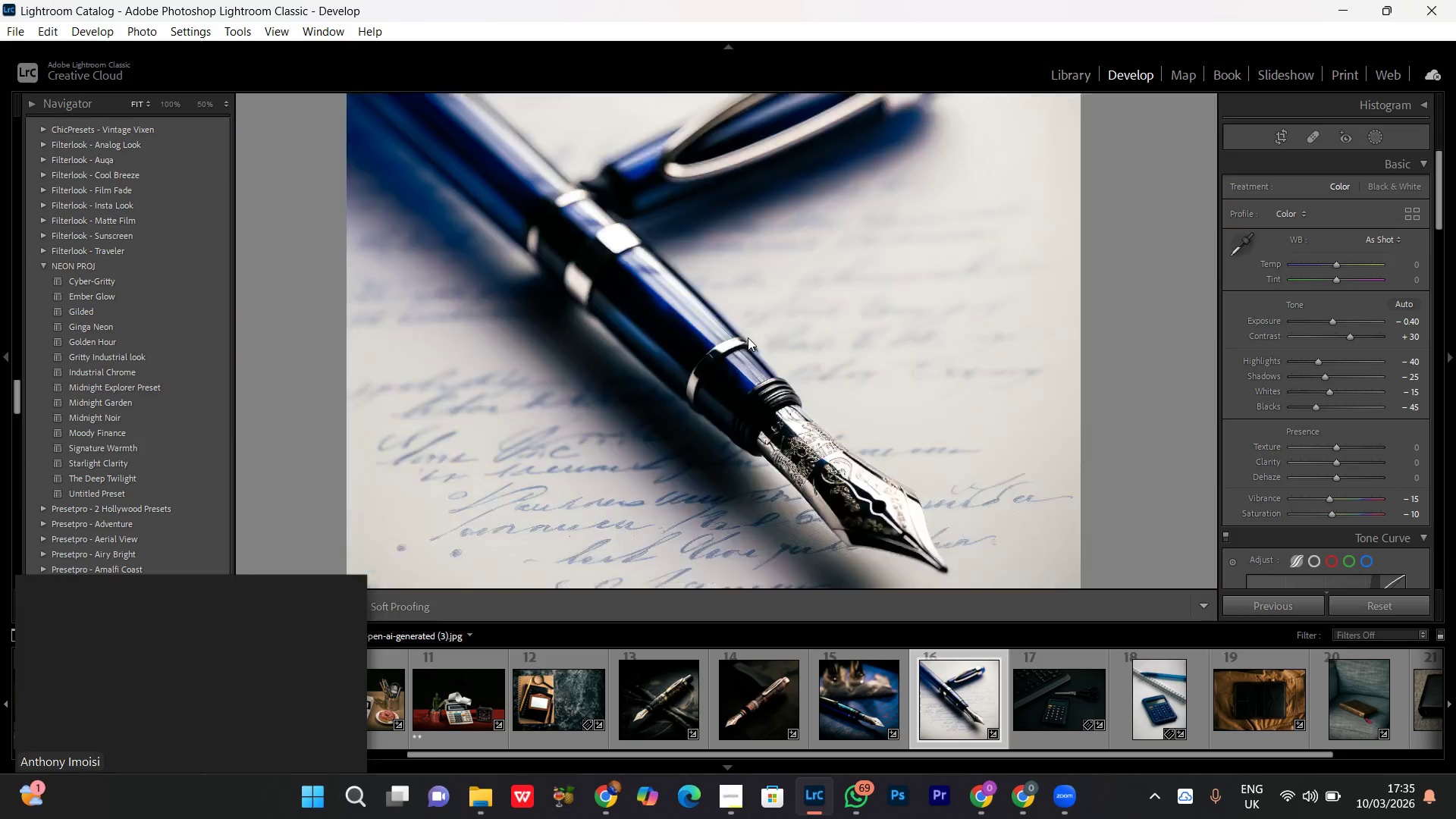 
triple_click([748, 337])
 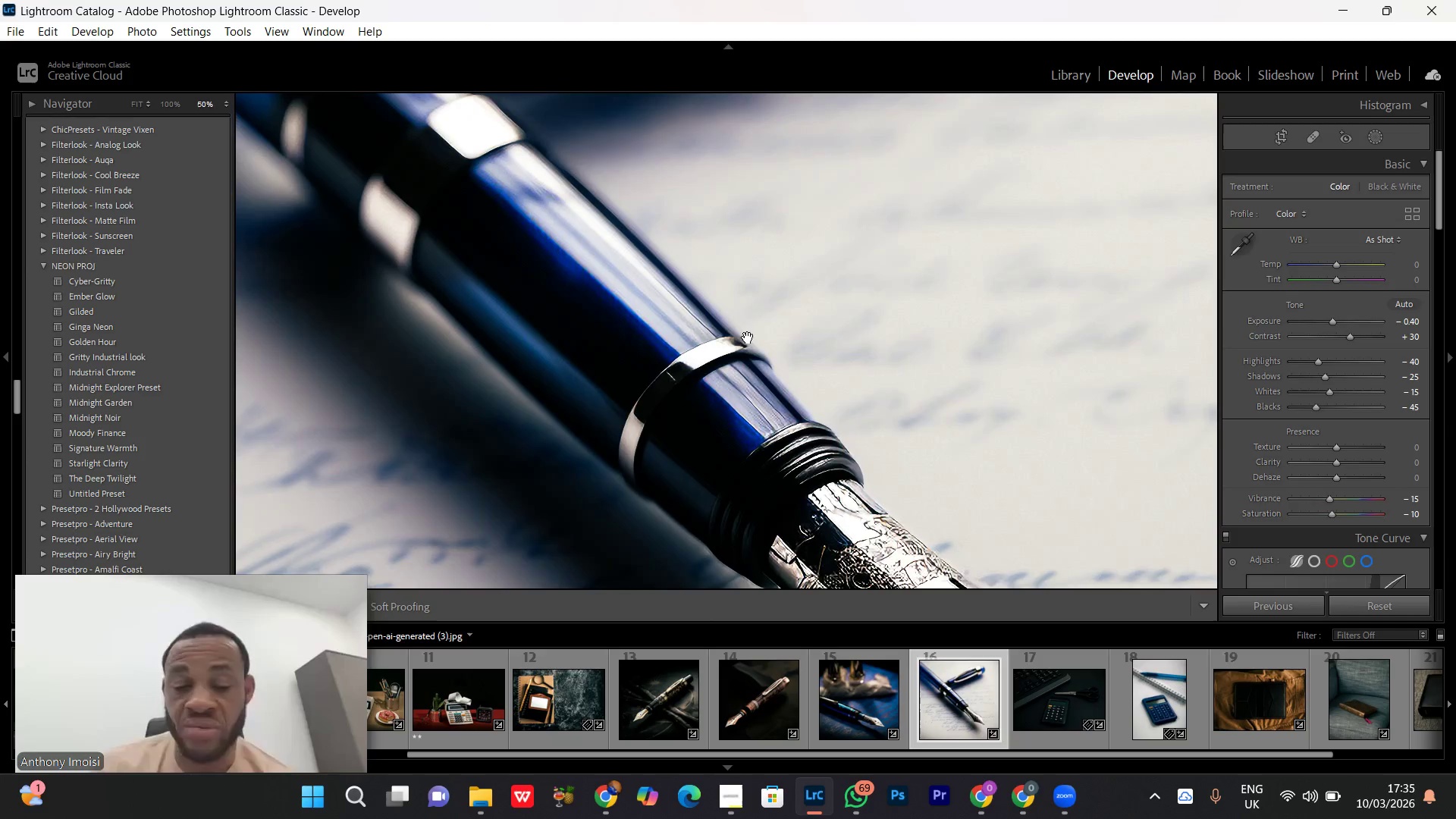 
triple_click([748, 337])
 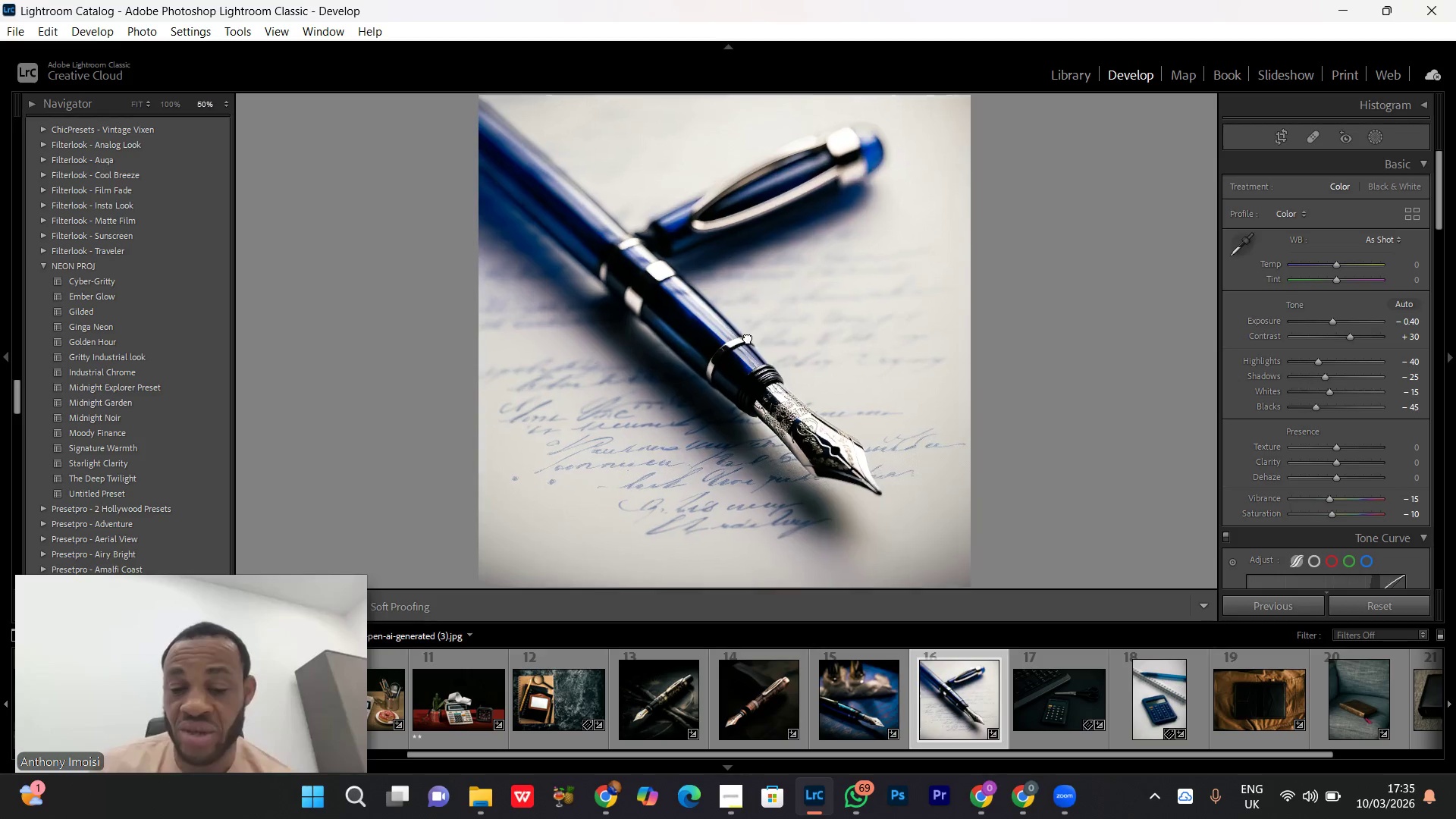 
double_click([748, 337])
 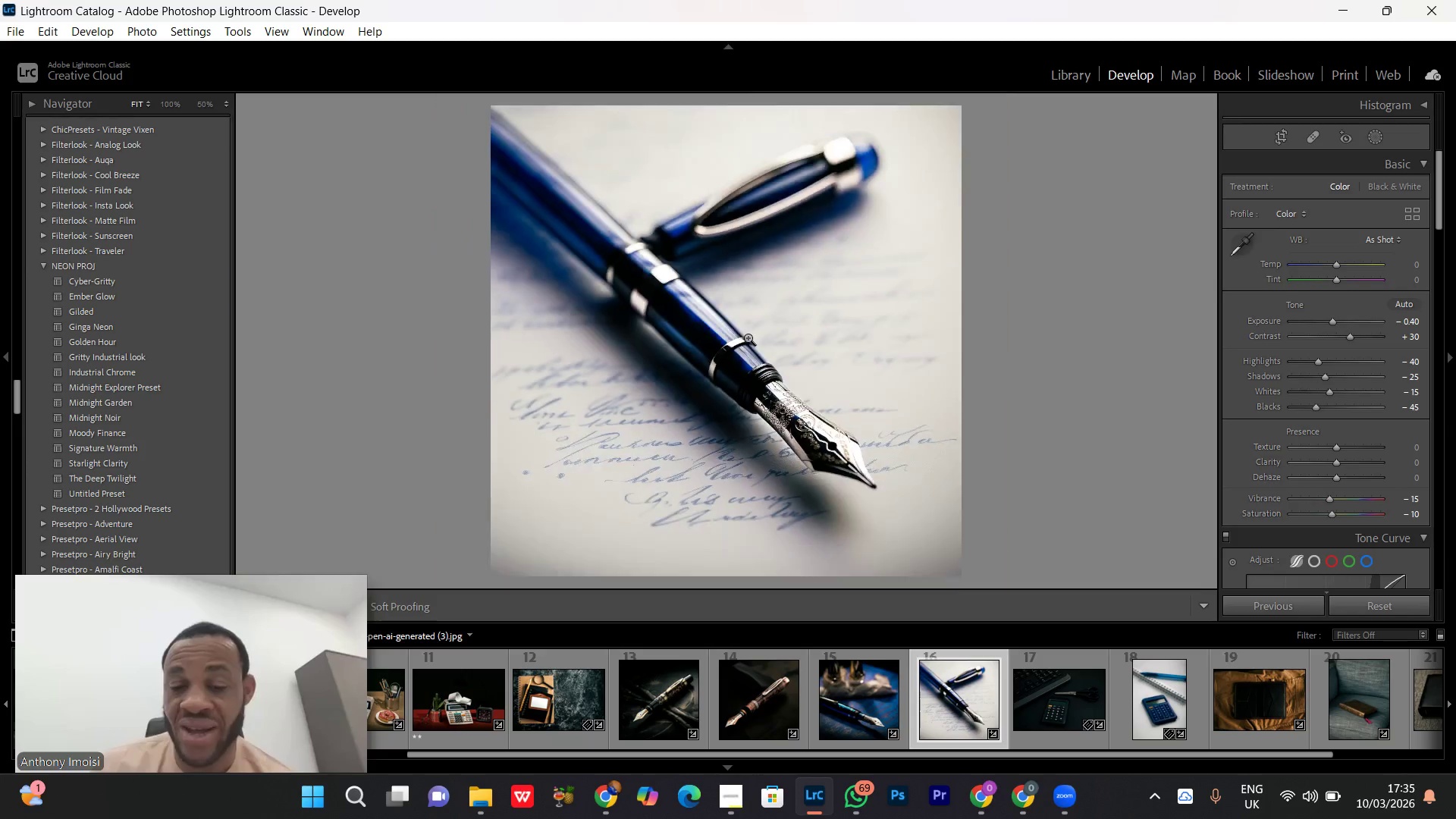 
triple_click([748, 337])
 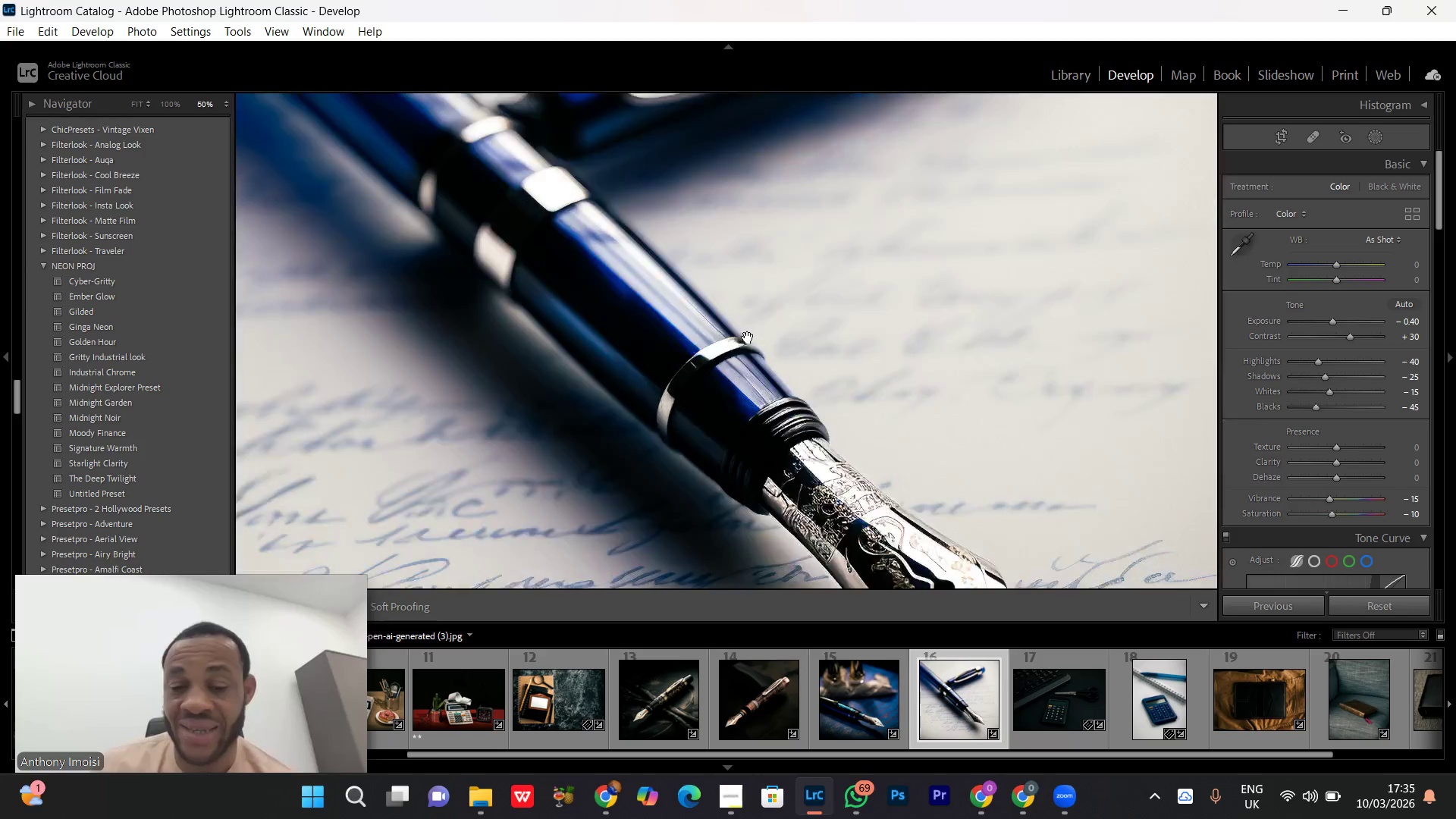 
triple_click([748, 337])
 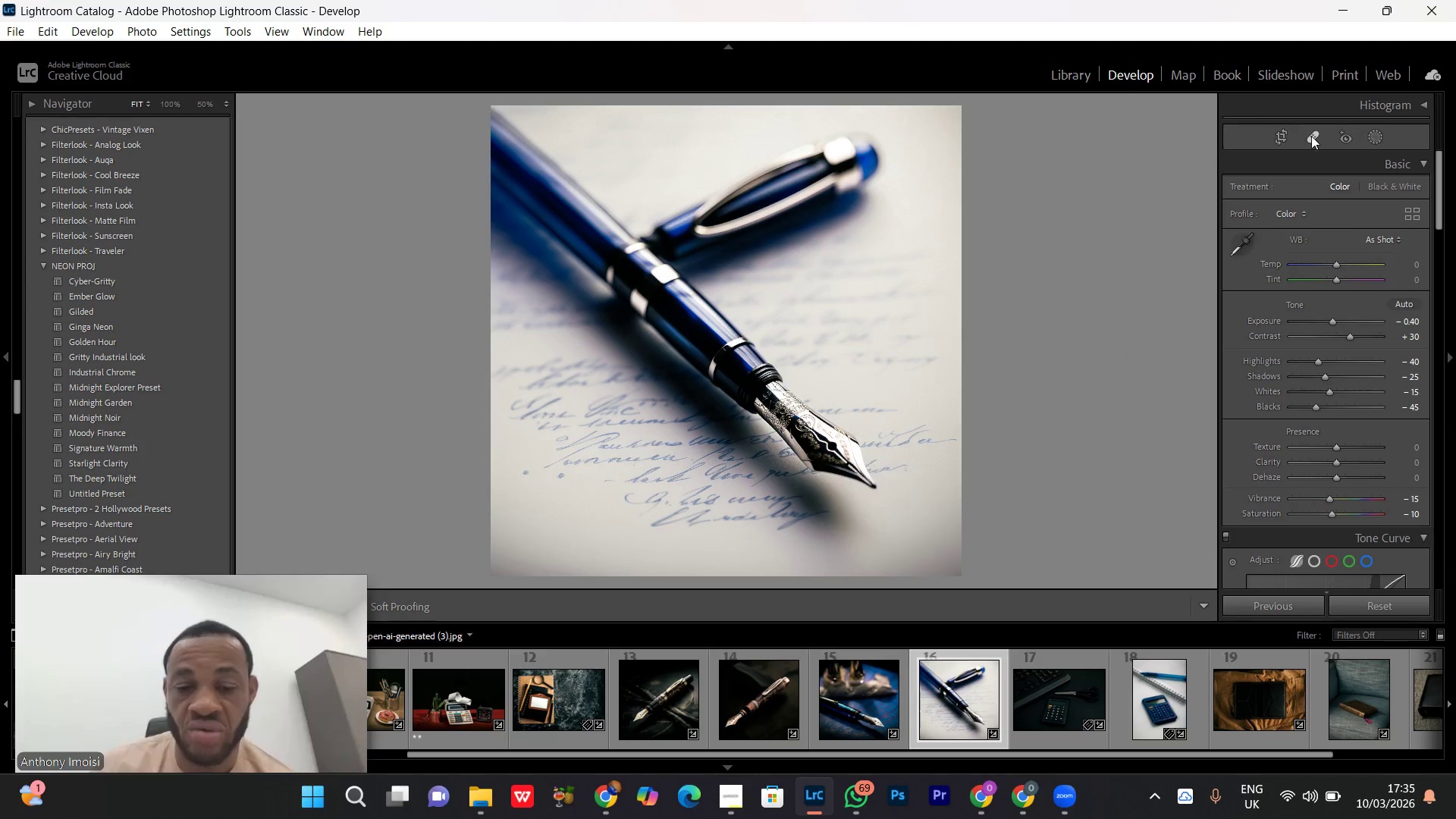 
left_click([1372, 143])
 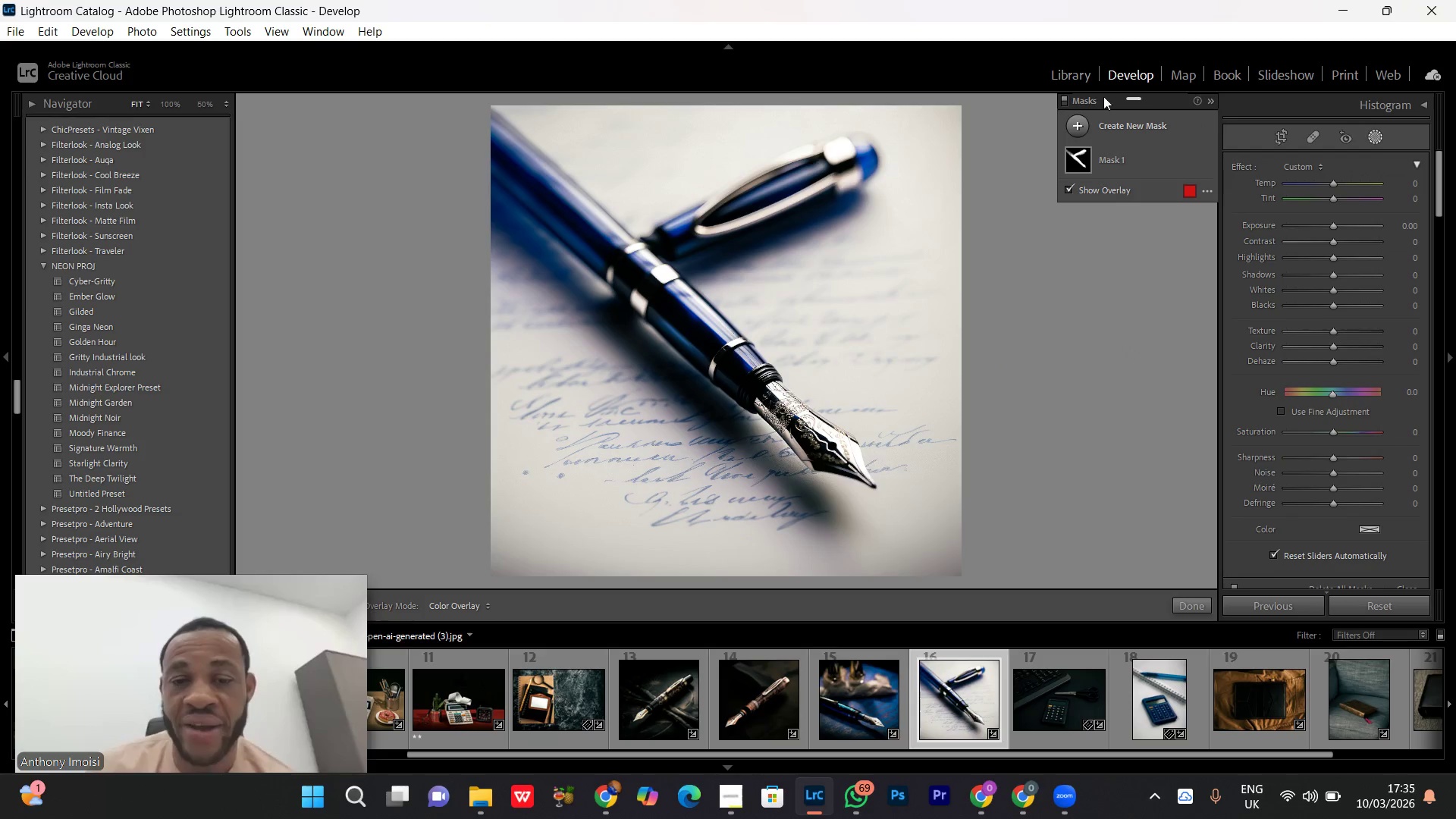 
left_click([1118, 126])
 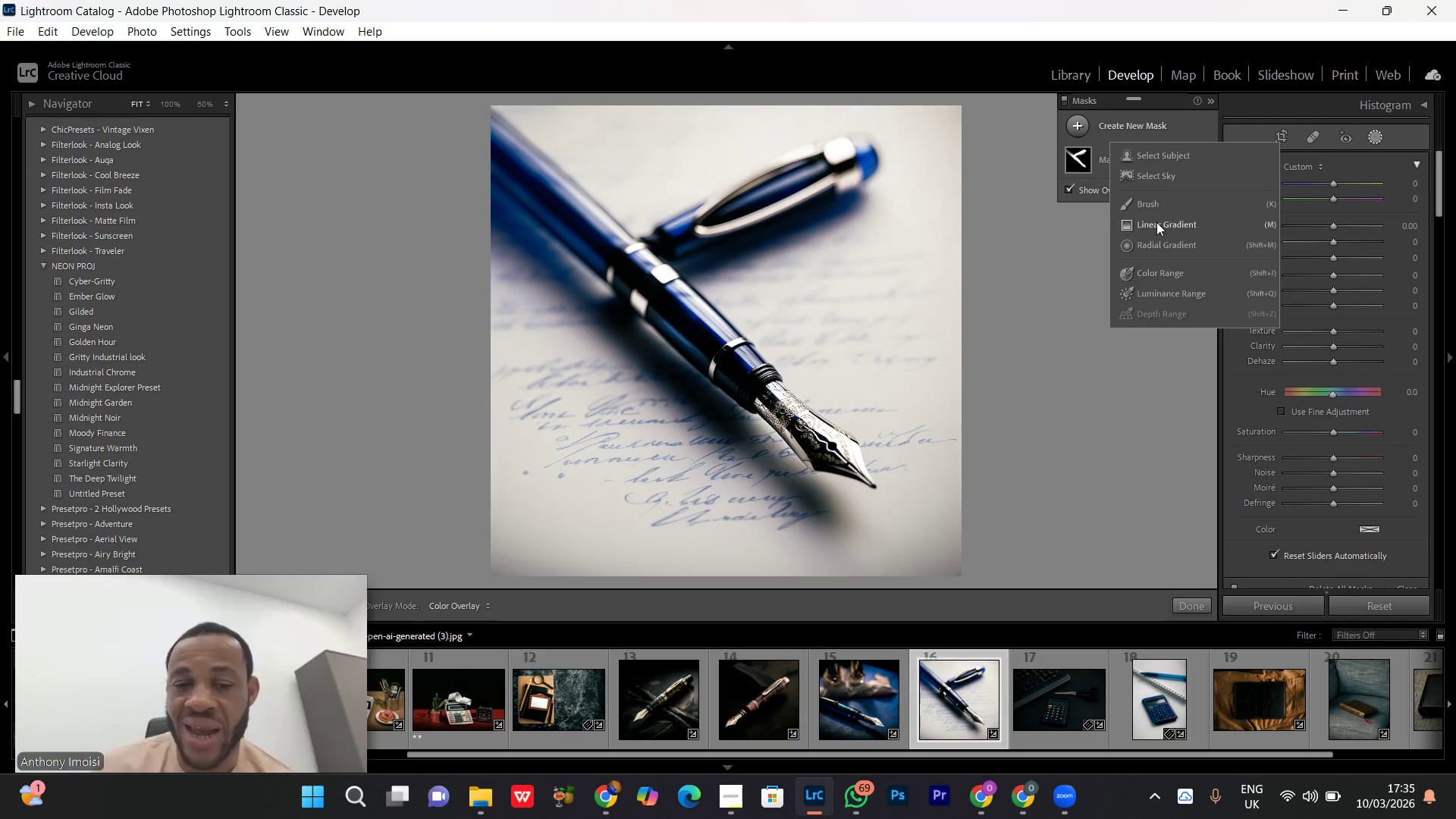 
left_click([1156, 222])
 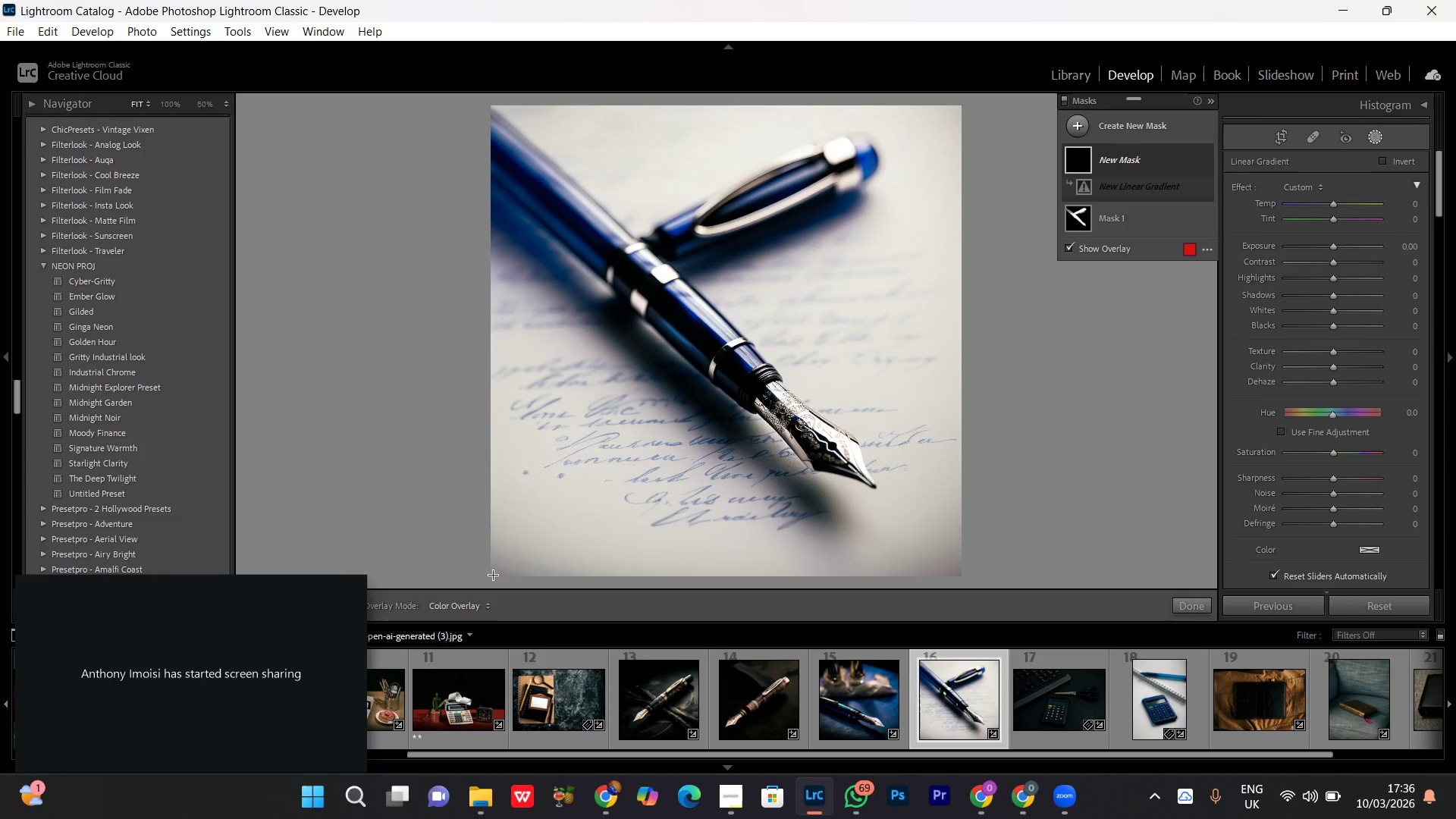 
left_click_drag(start_coordinate=[493, 575], to_coordinate=[639, 372])
 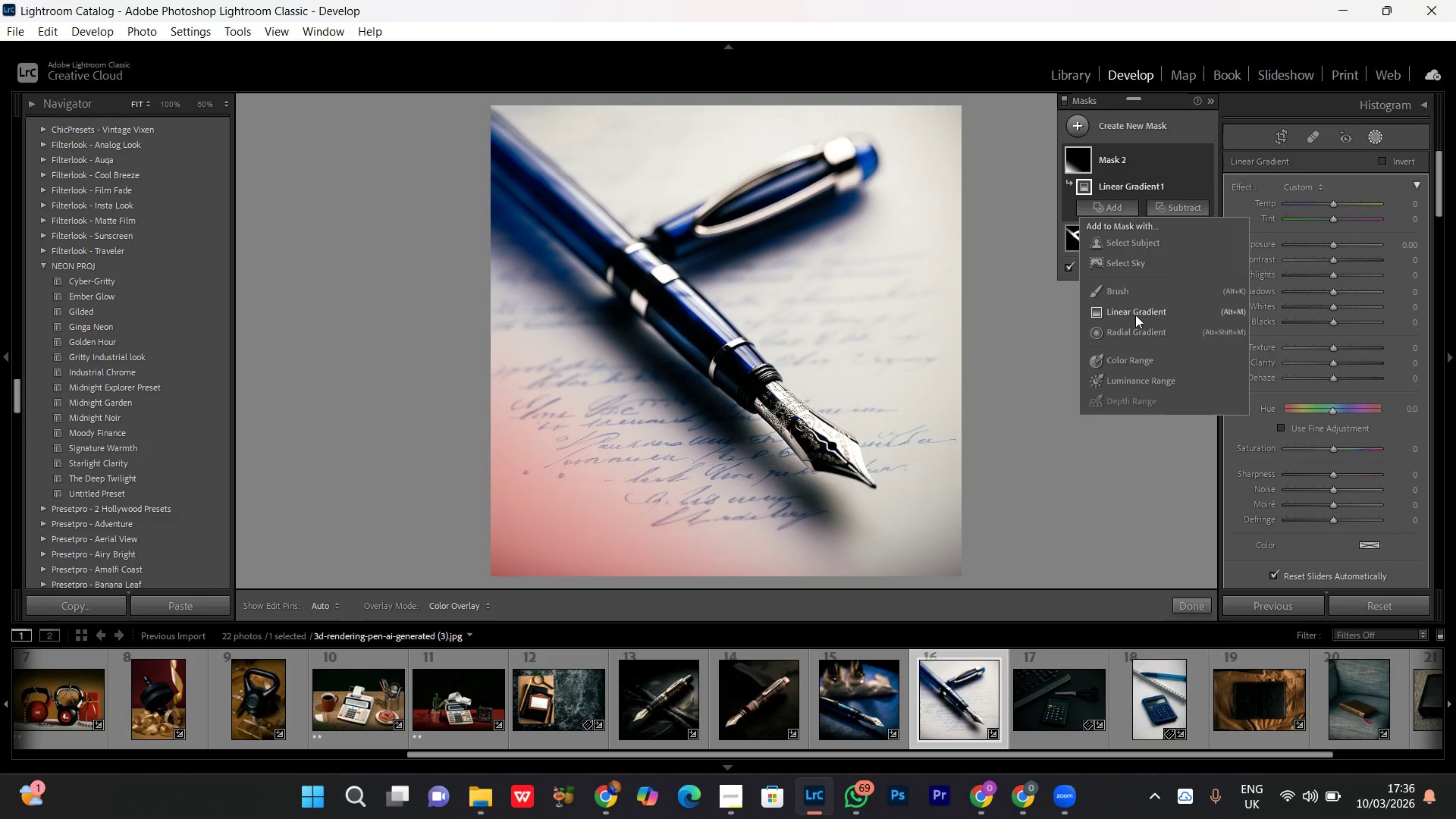 
wait(6.62)
 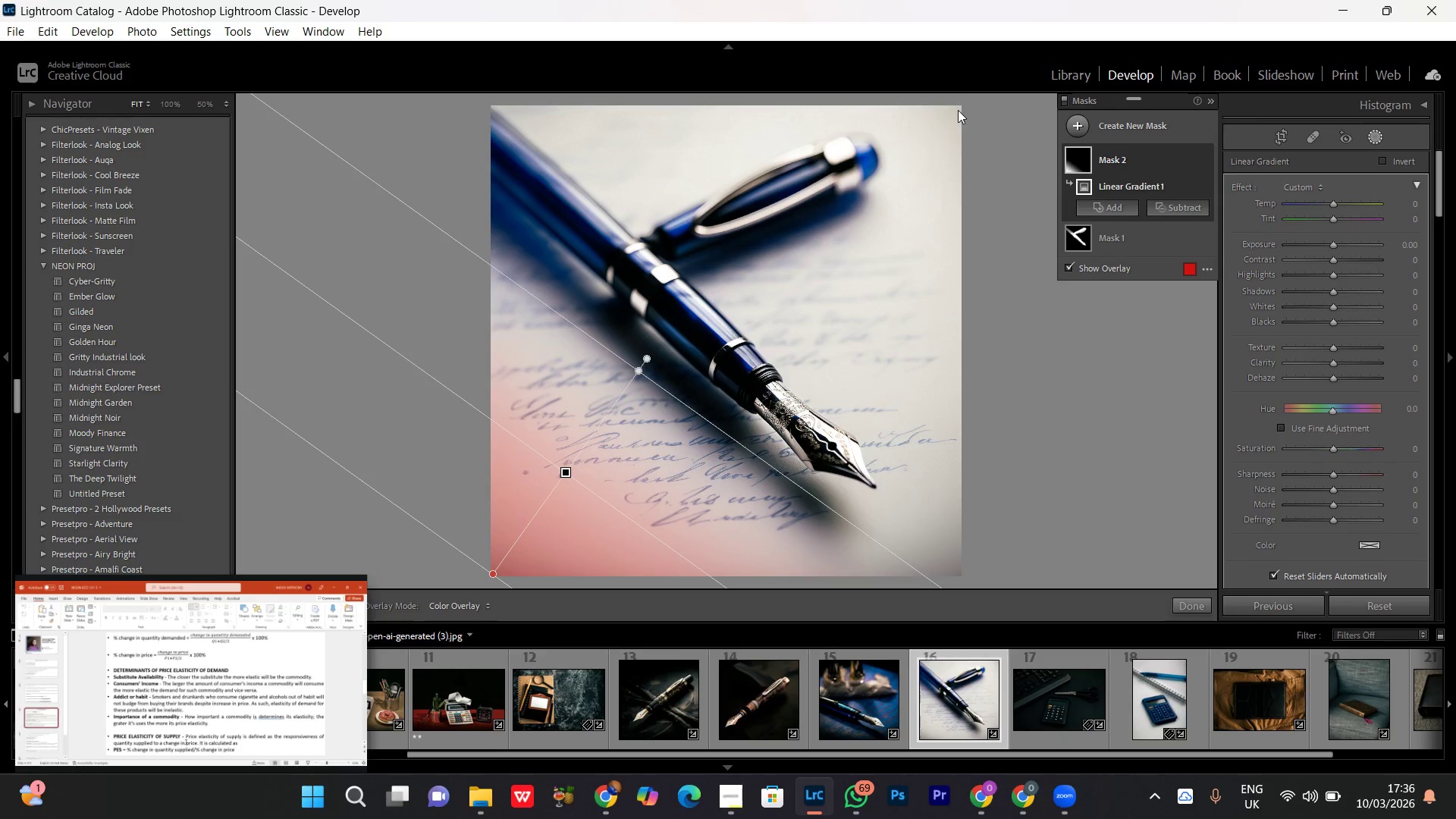 
left_click([1320, 246])
 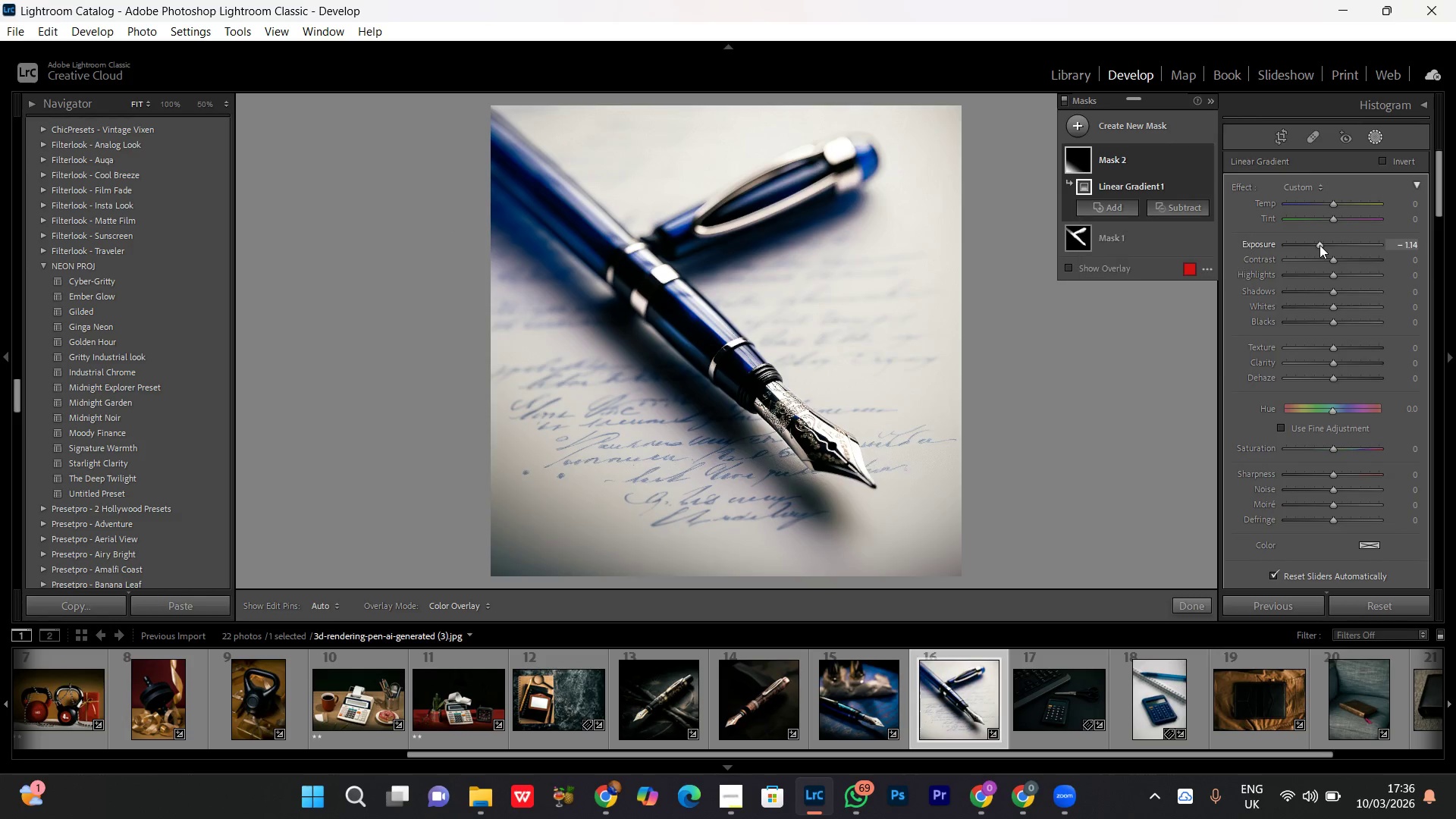 
scroll: coordinate [1320, 245], scroll_direction: down, amount: 3.0
 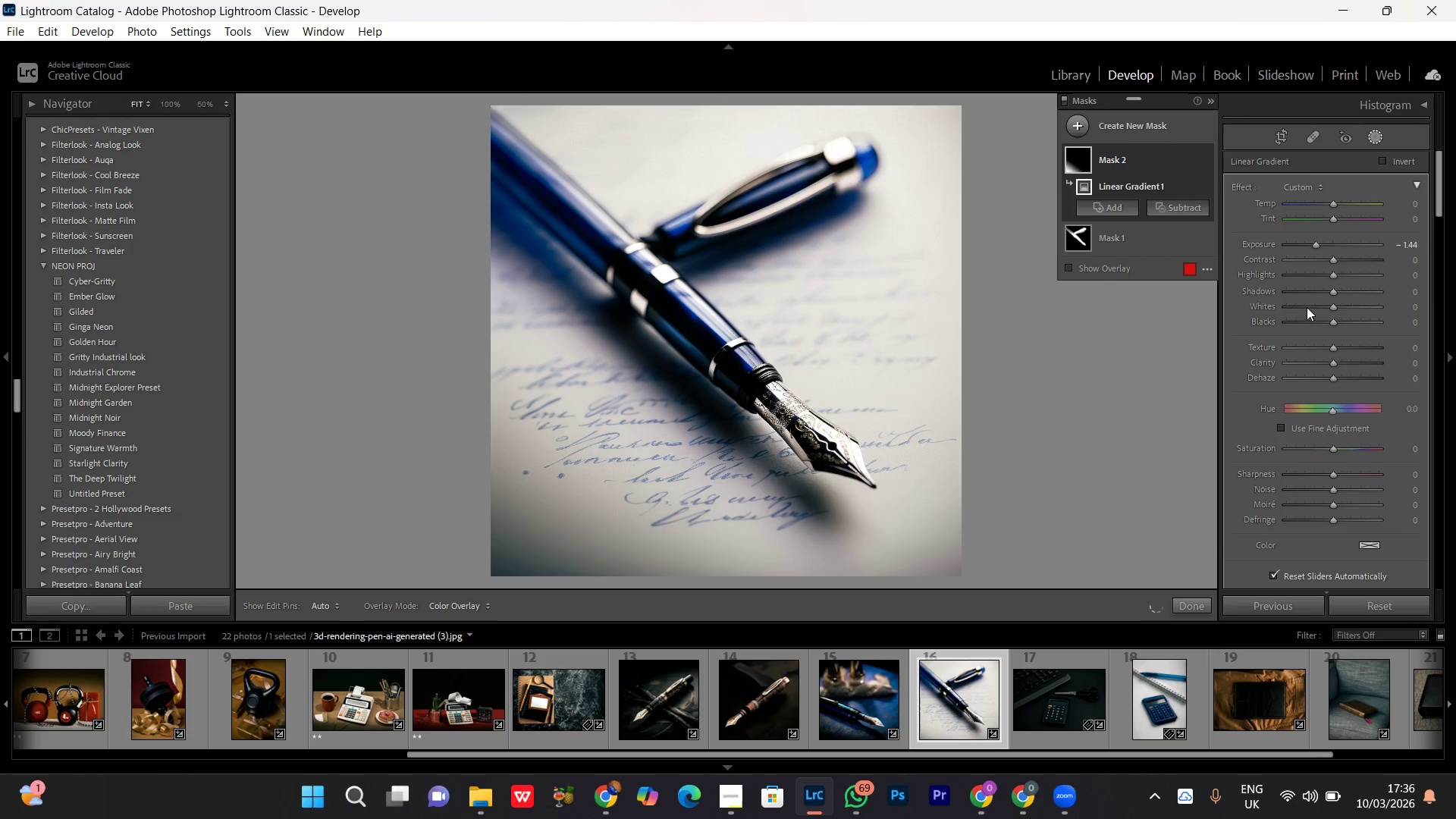 
left_click([1307, 307])
 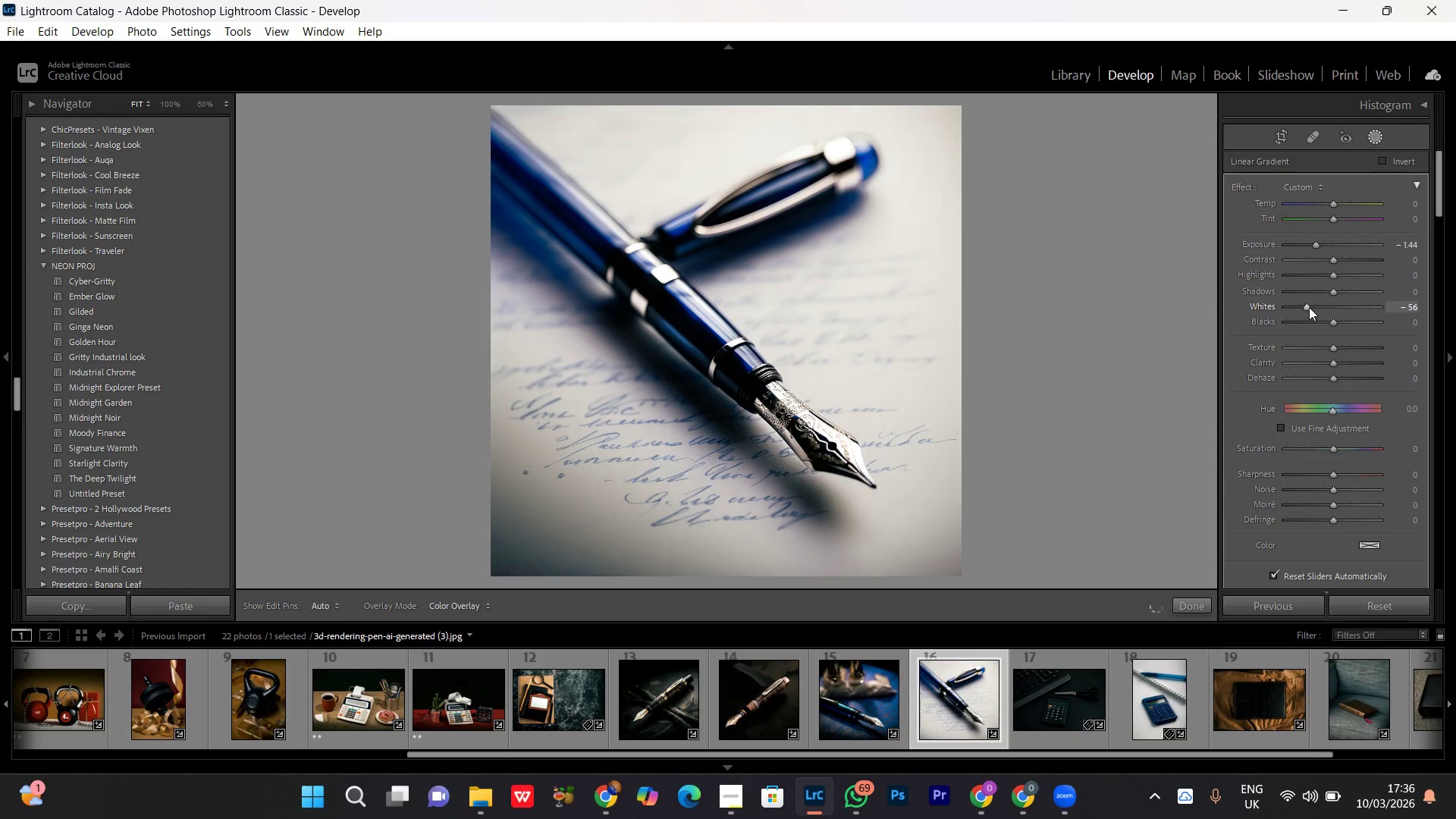 
left_click_drag(start_coordinate=[1309, 307], to_coordinate=[1316, 313])
 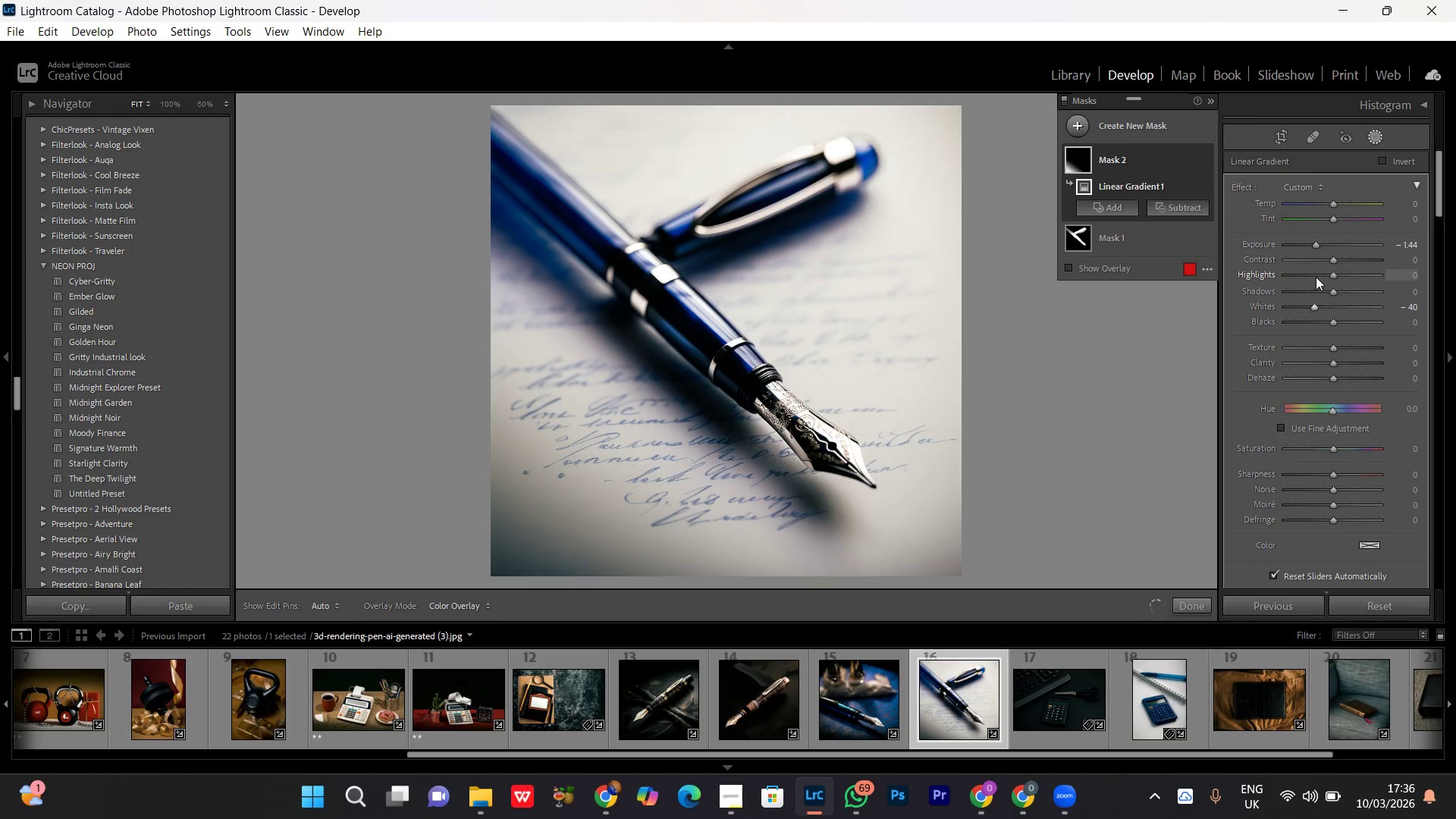 
left_click([1316, 276])
 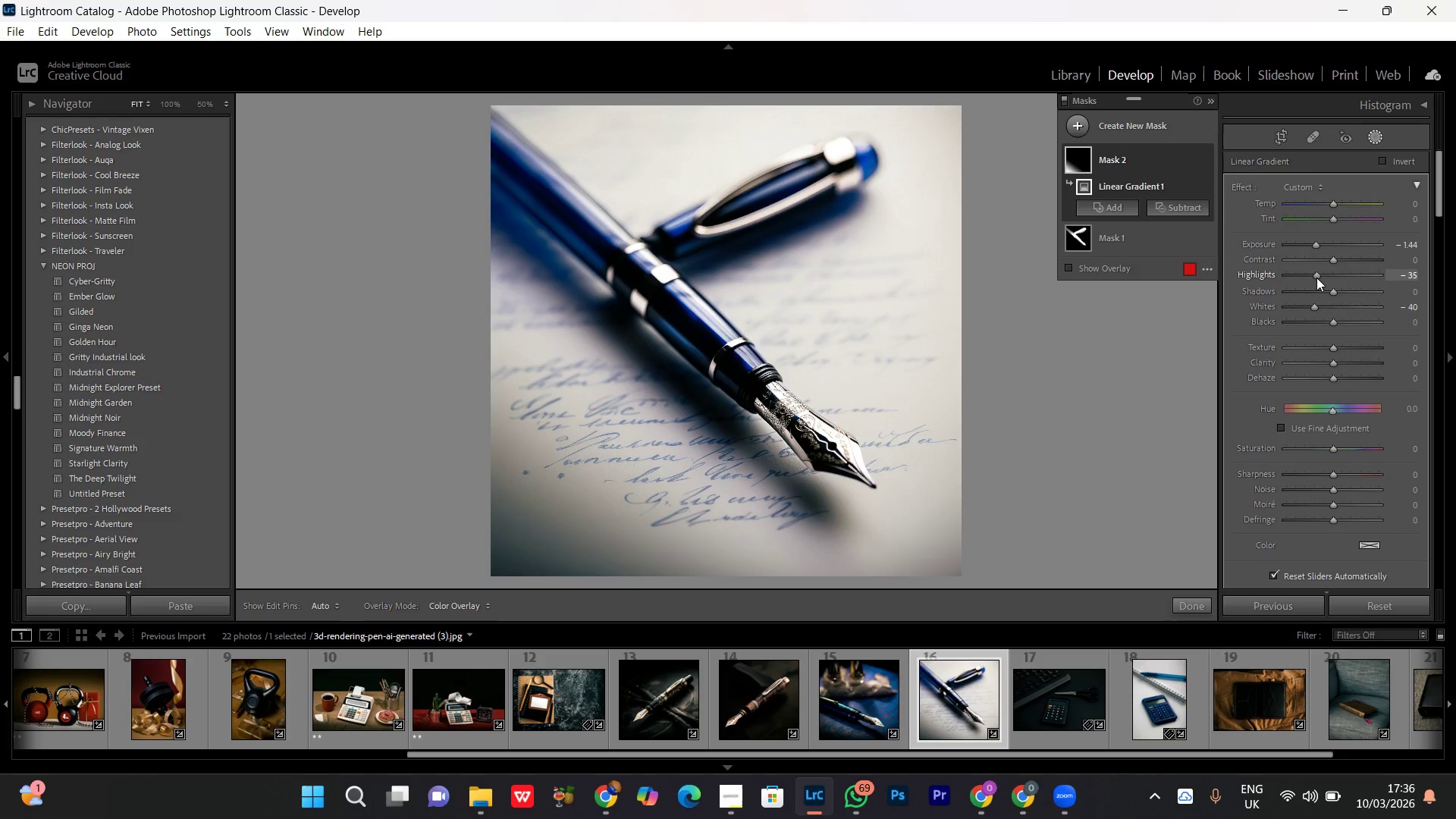 
scroll: coordinate [1316, 278], scroll_direction: up, amount: 3.0
 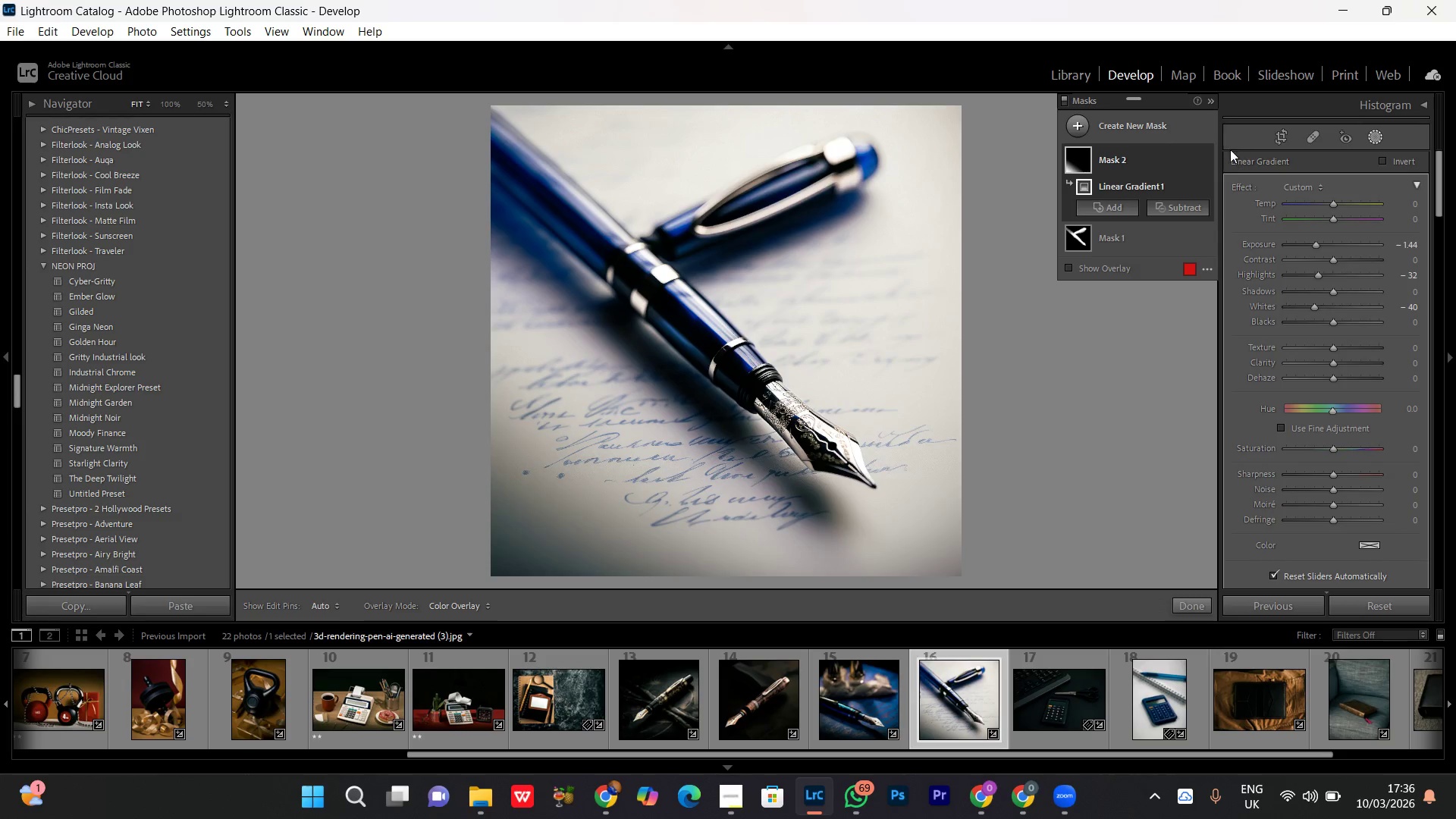 
left_click([1203, 157])
 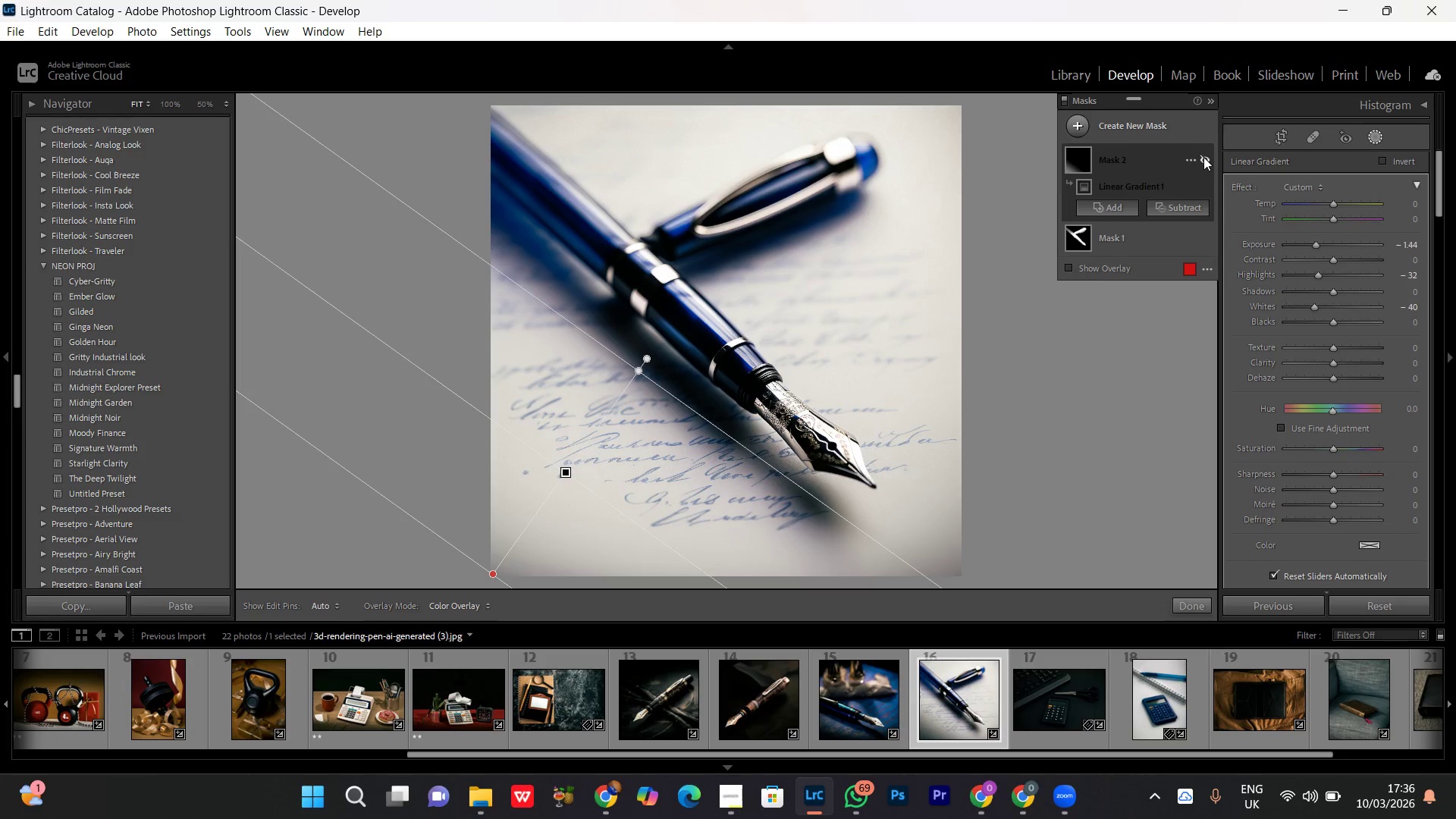 
left_click([1203, 157])
 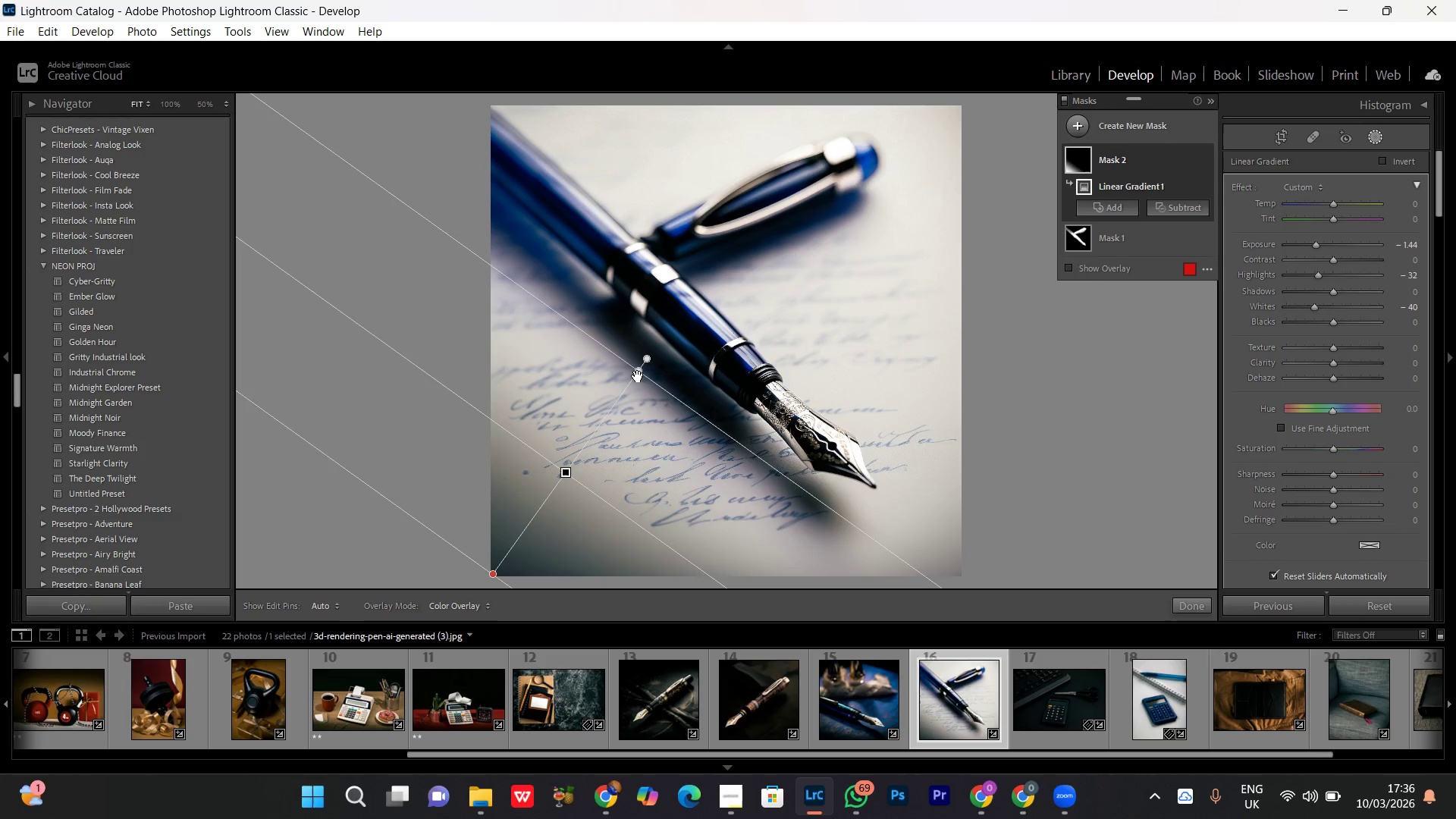 
left_click_drag(start_coordinate=[637, 374], to_coordinate=[688, 271])
 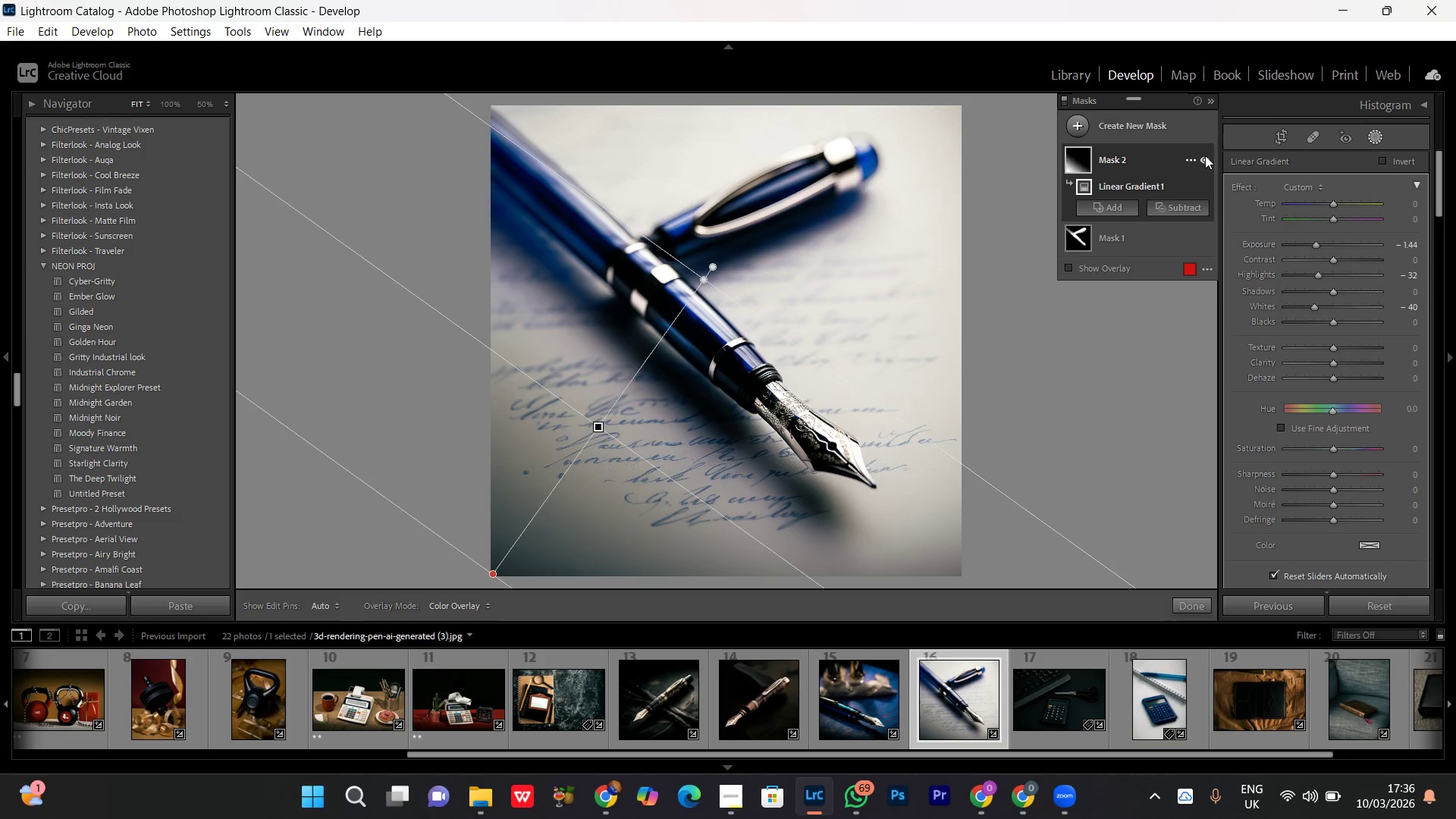 
double_click([1205, 155])
 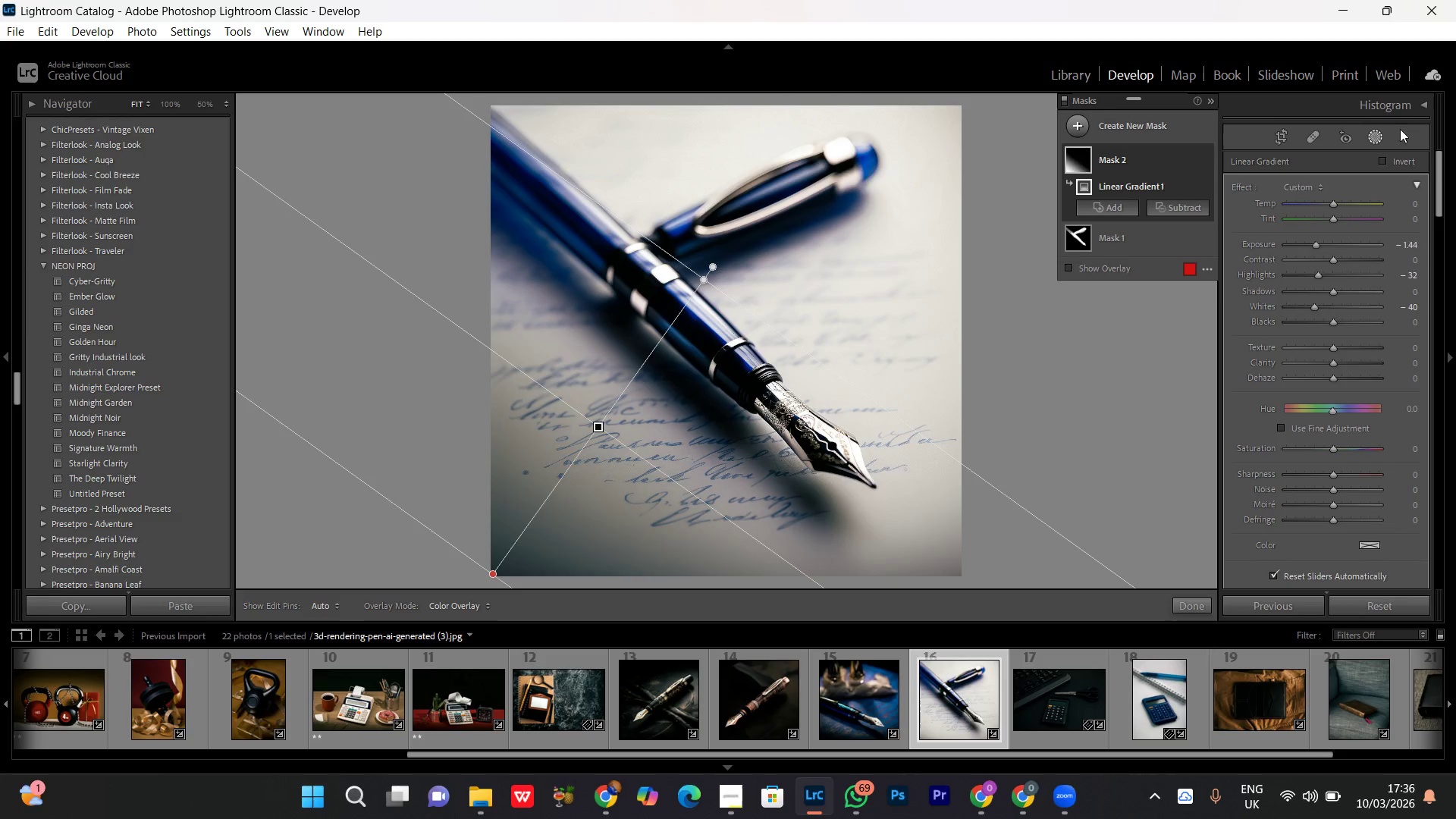 
left_click([1370, 139])
 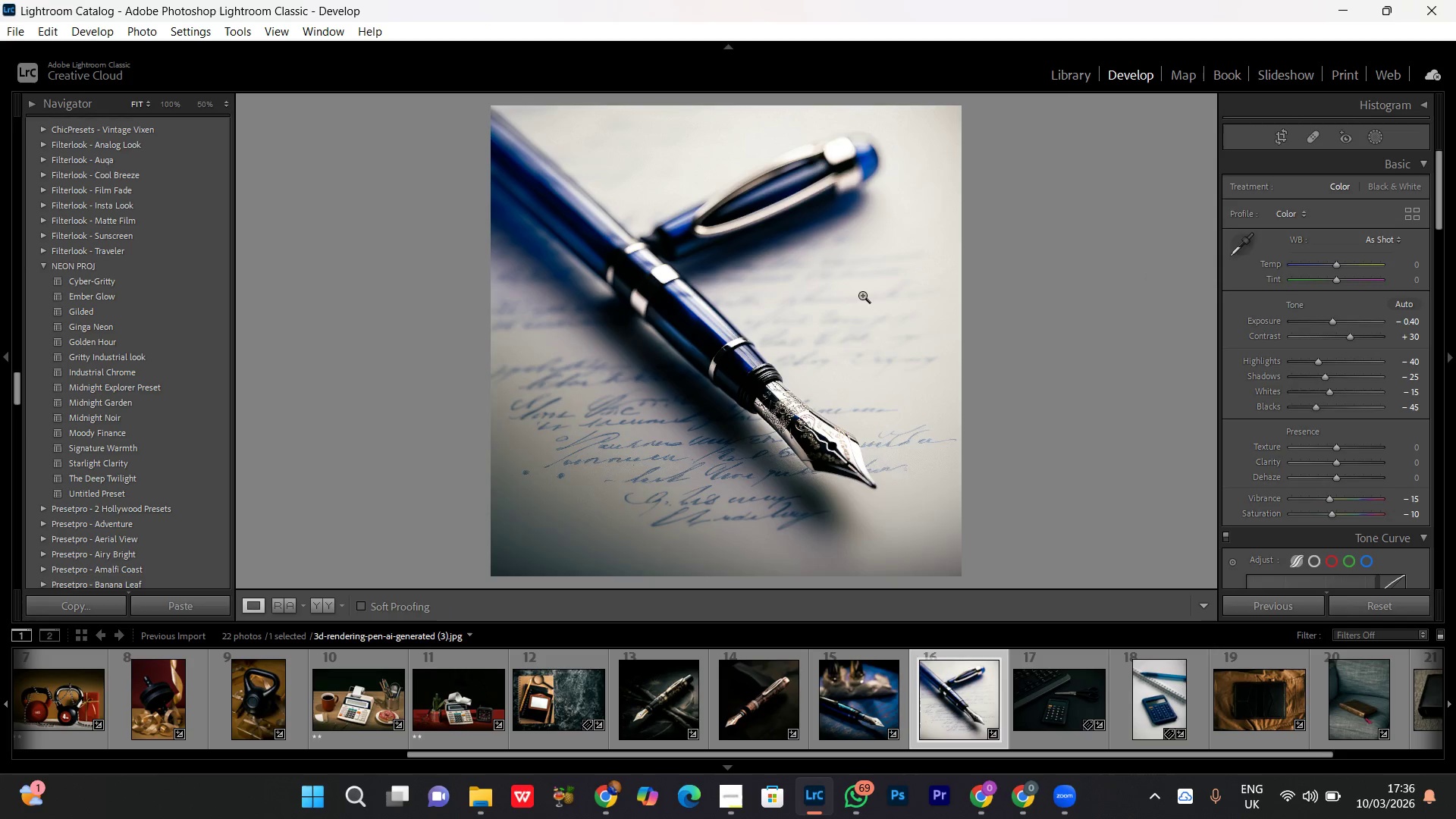 
double_click([840, 303])
 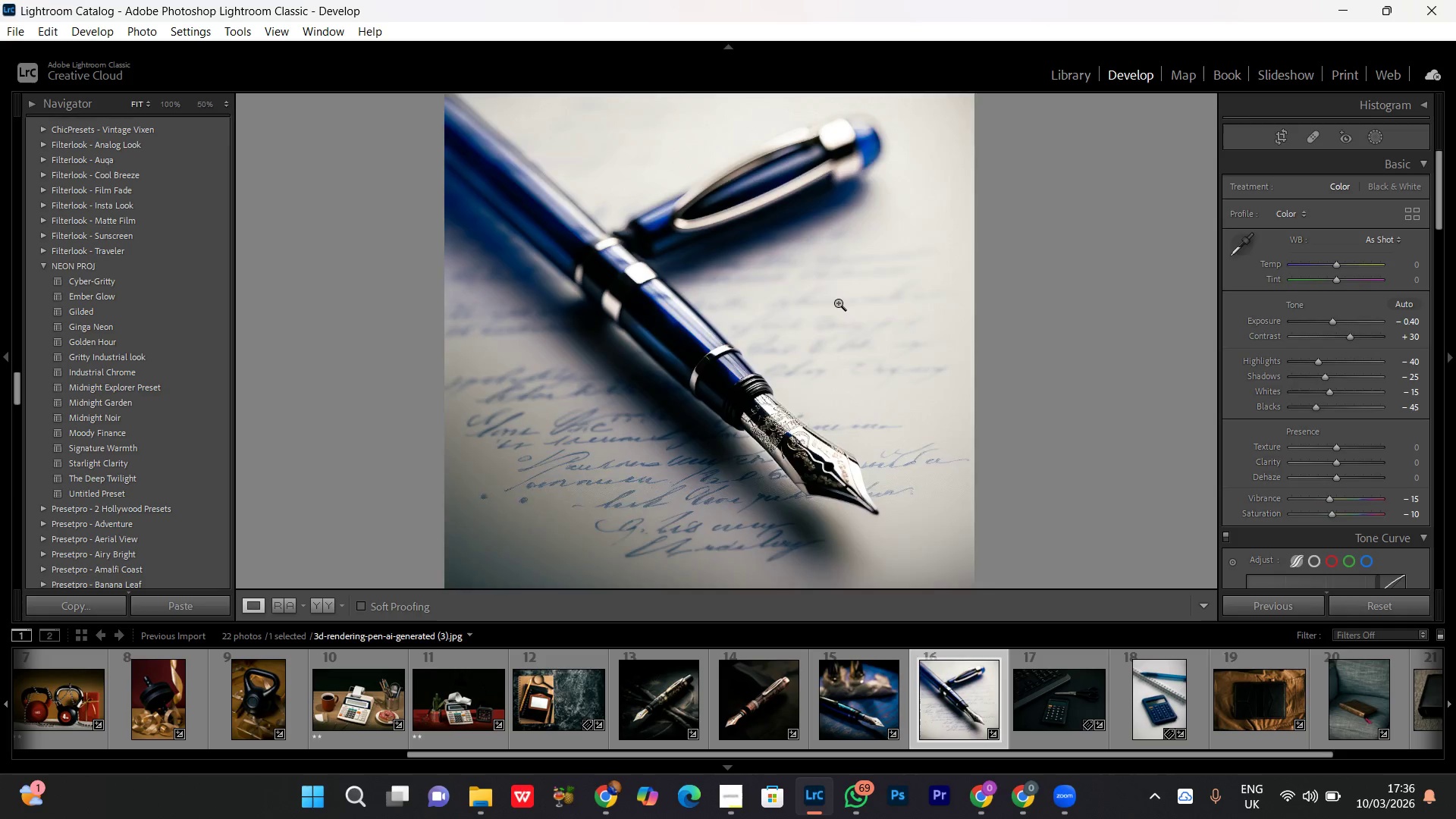 
triple_click([836, 303])
 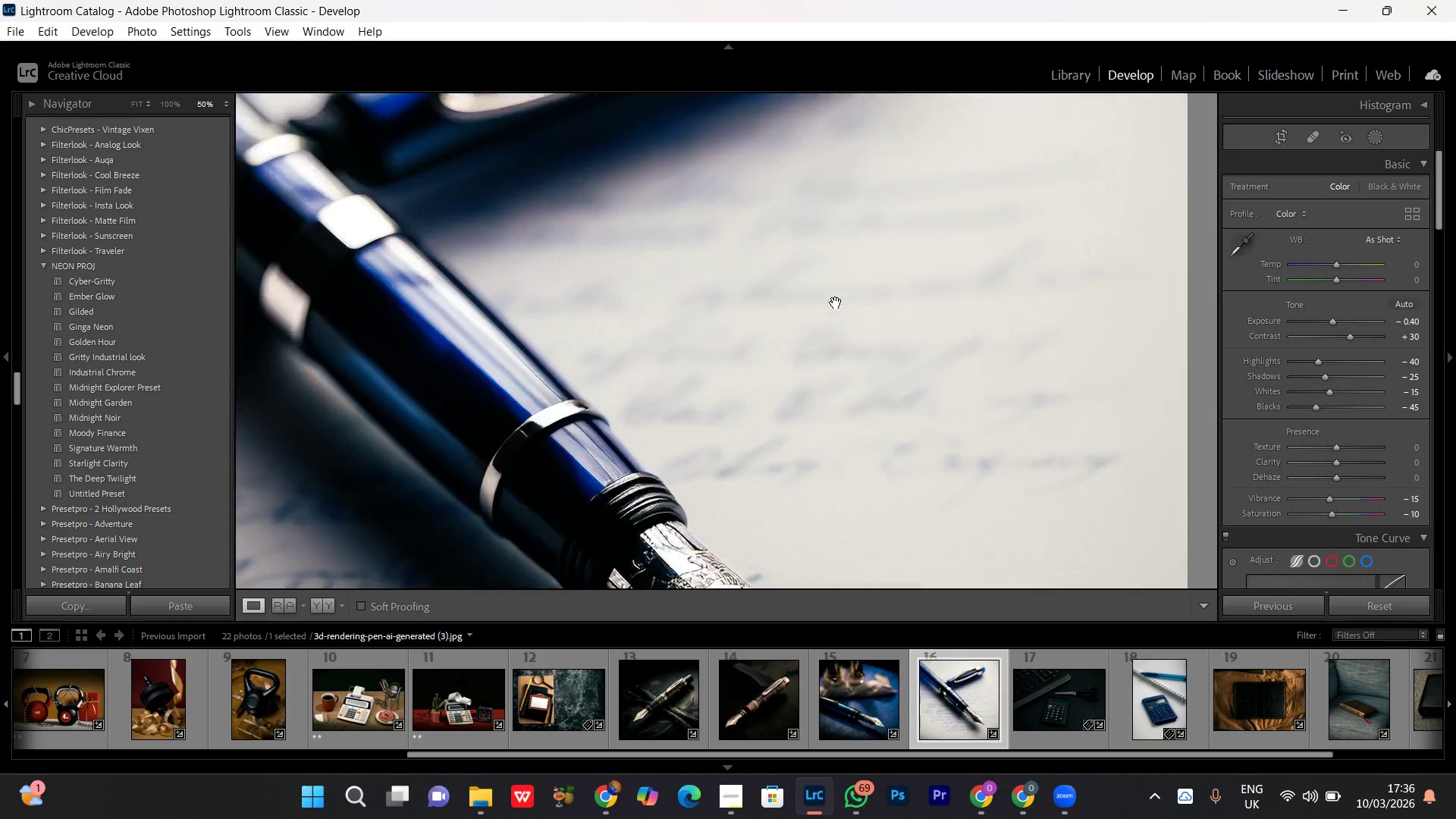 
triple_click([836, 303])
 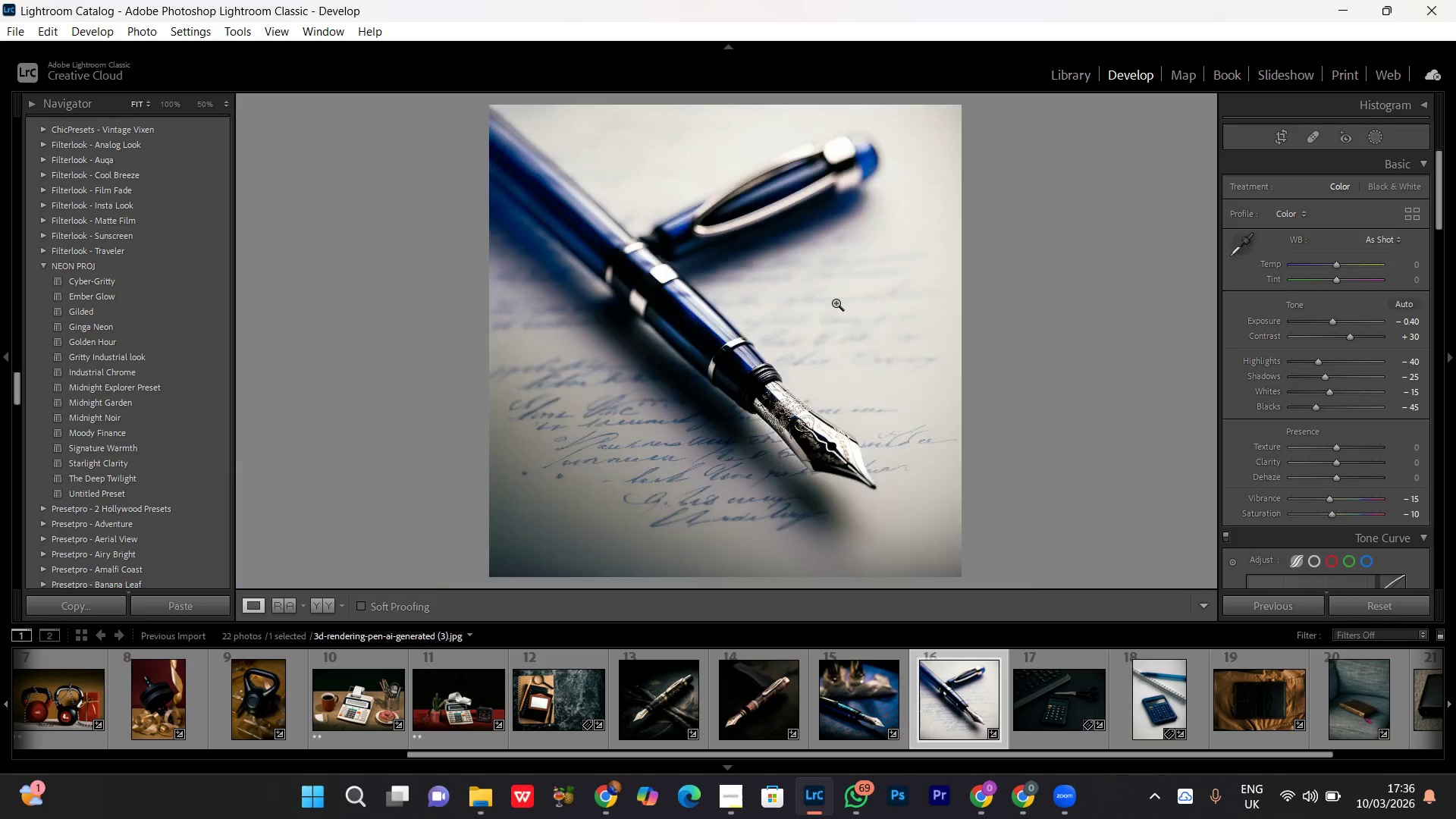 
triple_click([836, 303])
 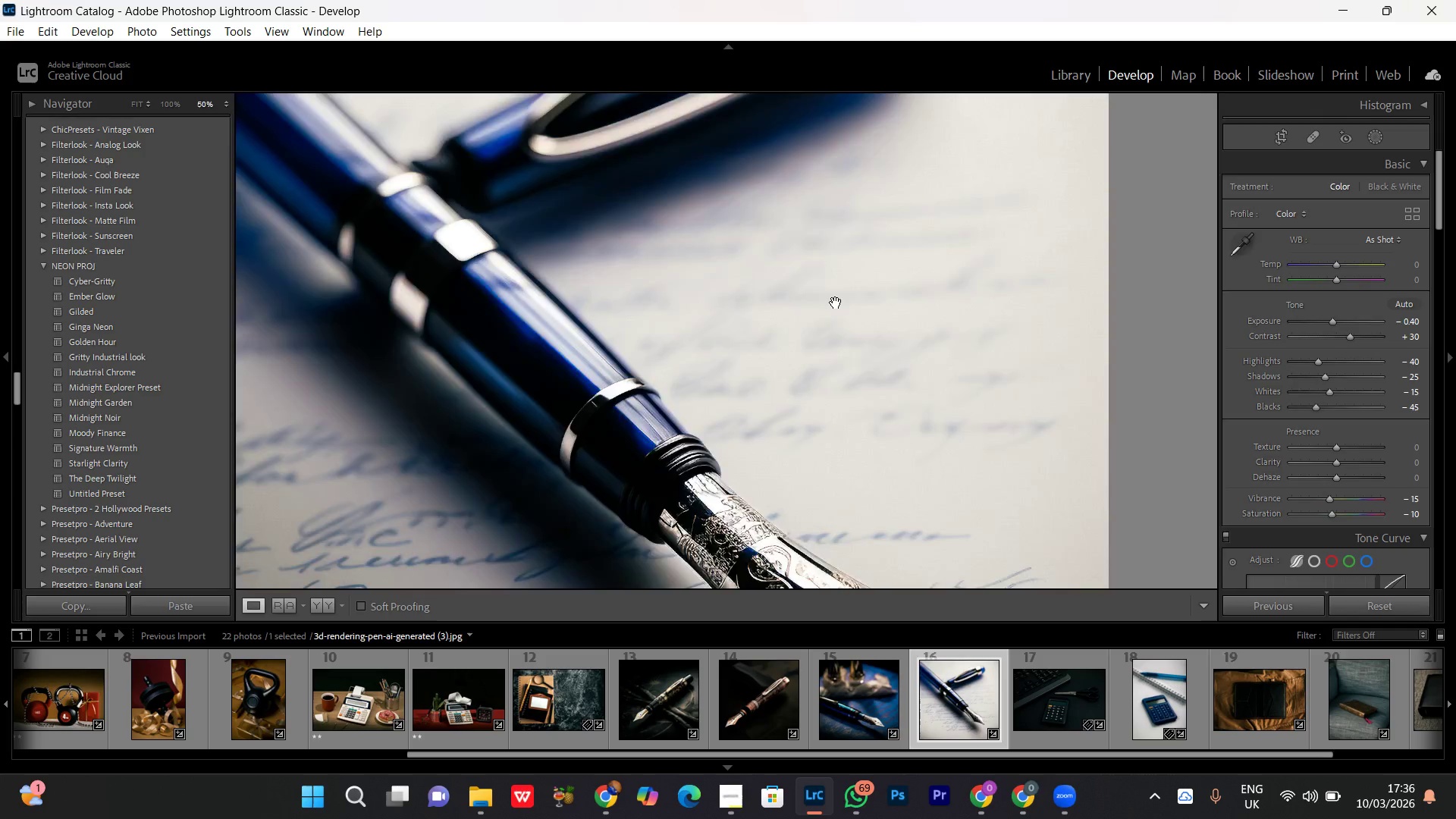 
triple_click([836, 303])
 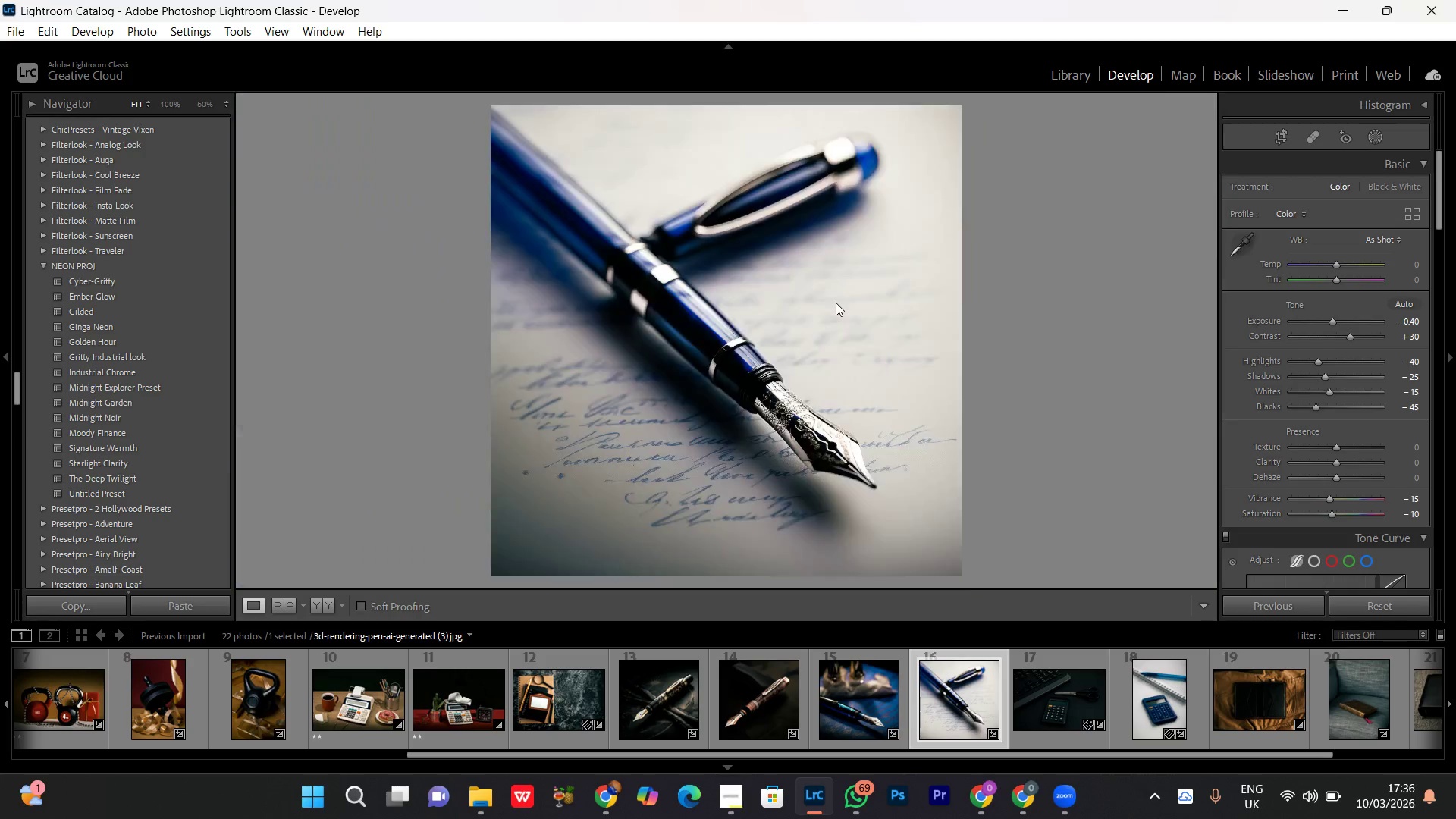 
triple_click([836, 303])
 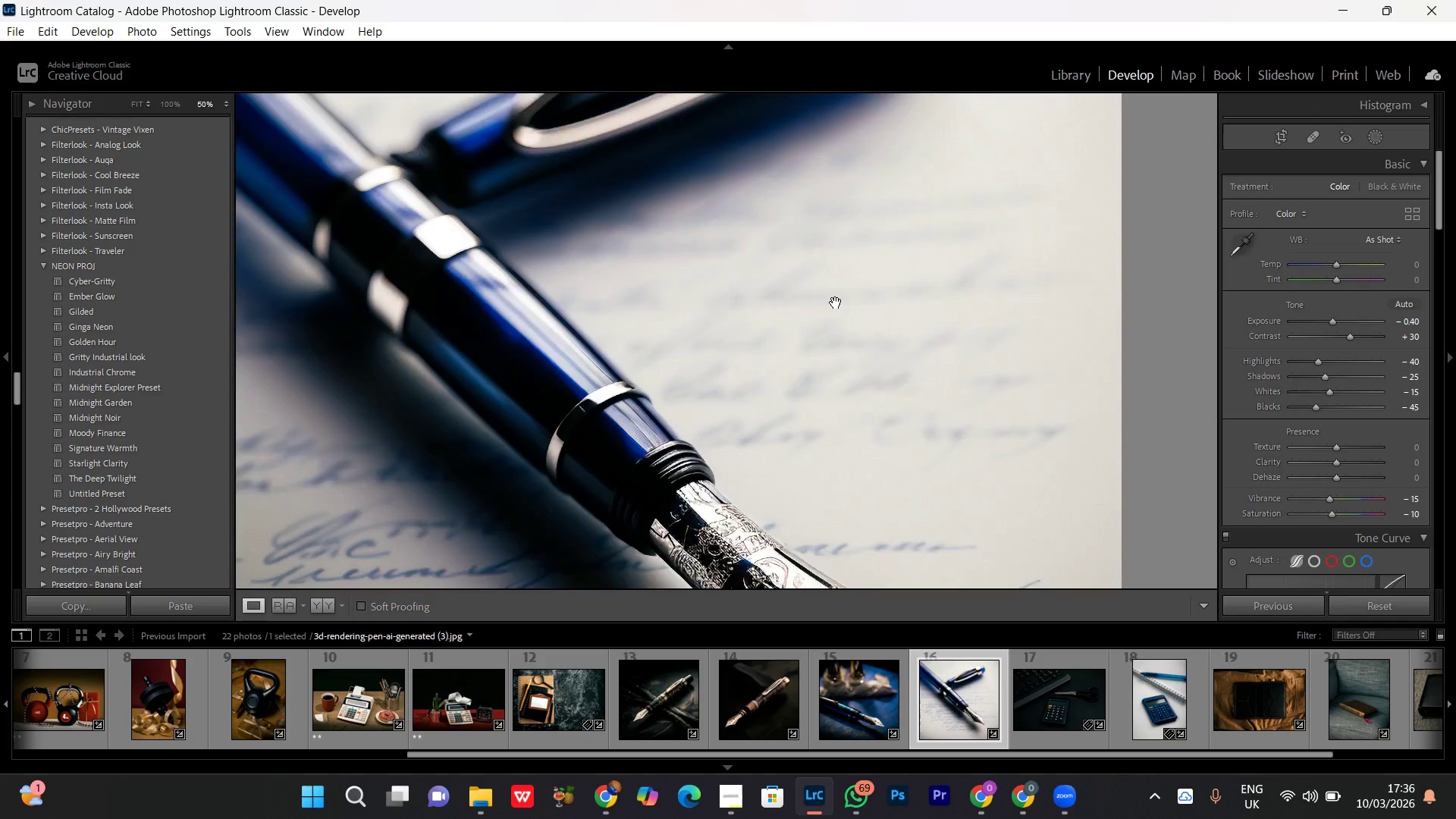 
triple_click([836, 303])
 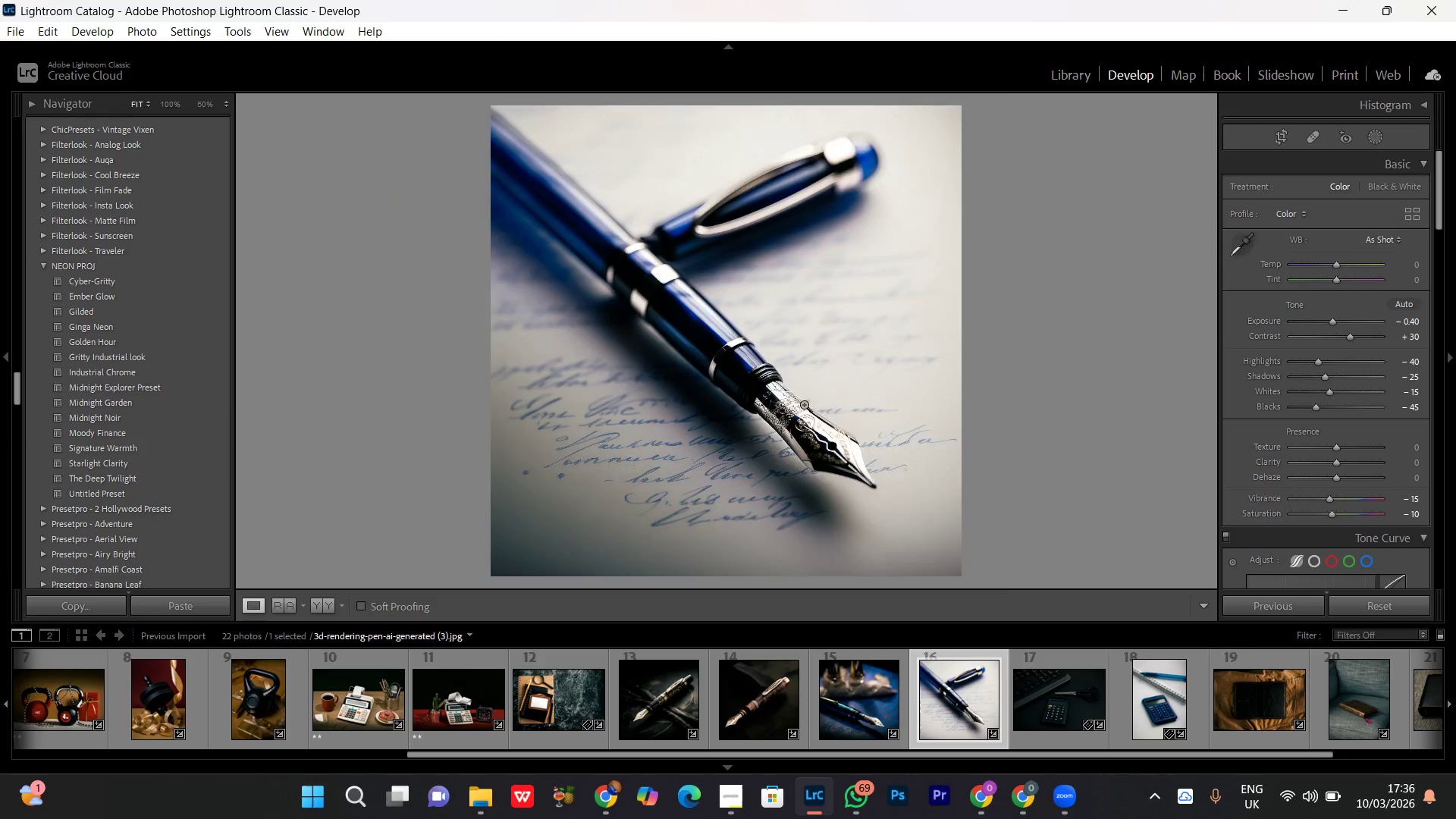 
double_click([804, 404])
 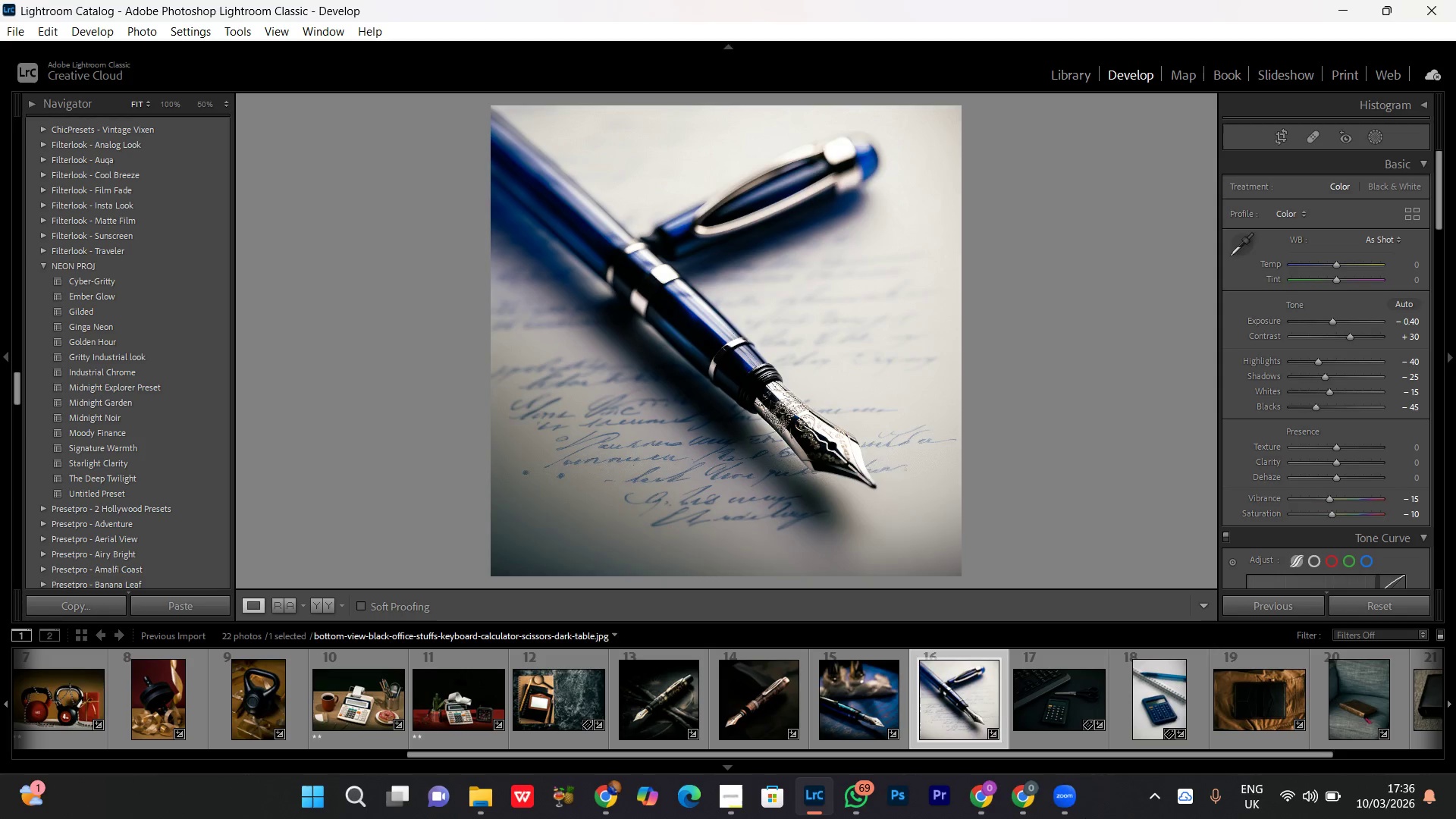 
left_click([1075, 815])
 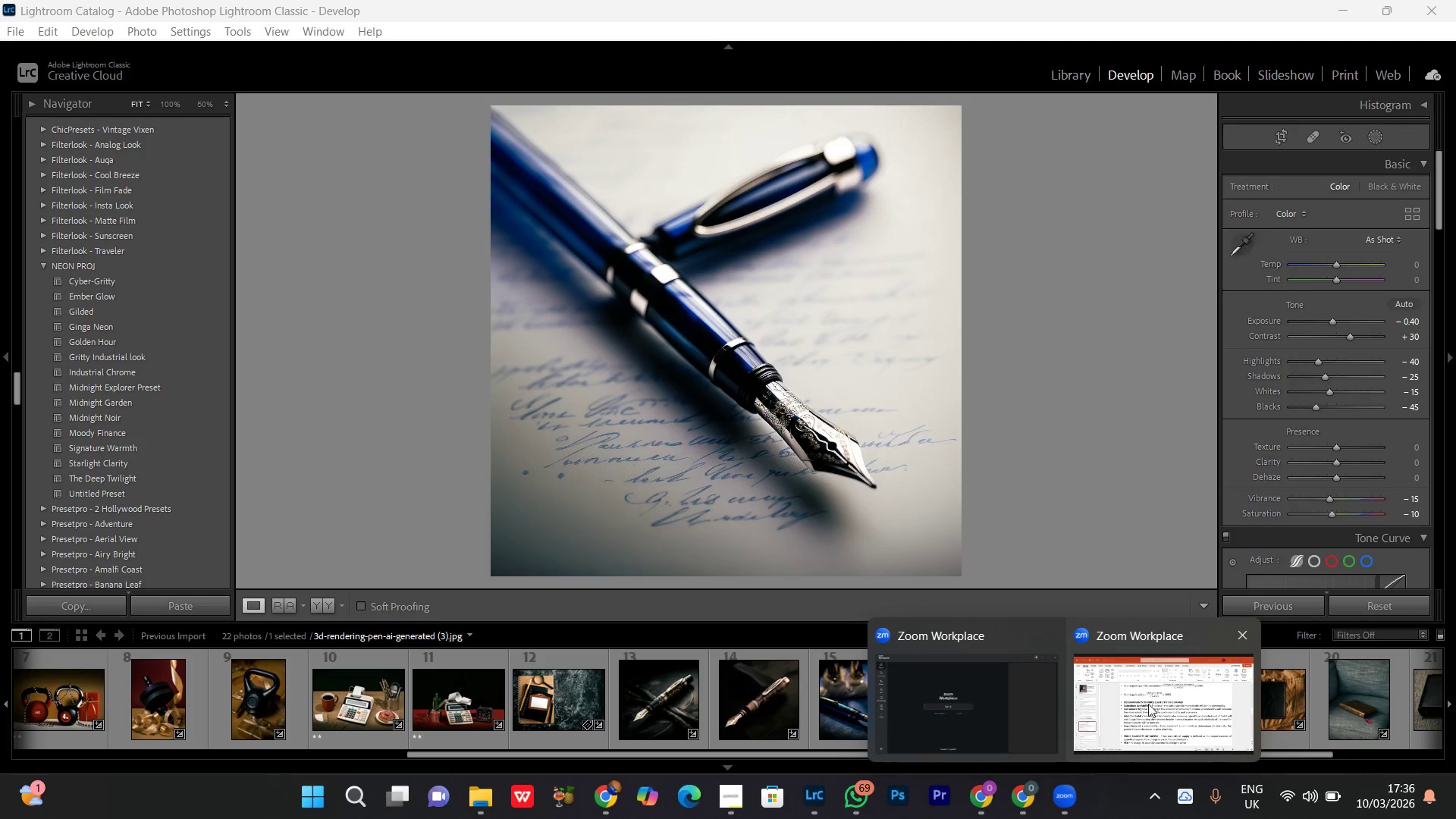 
left_click([1148, 703])
 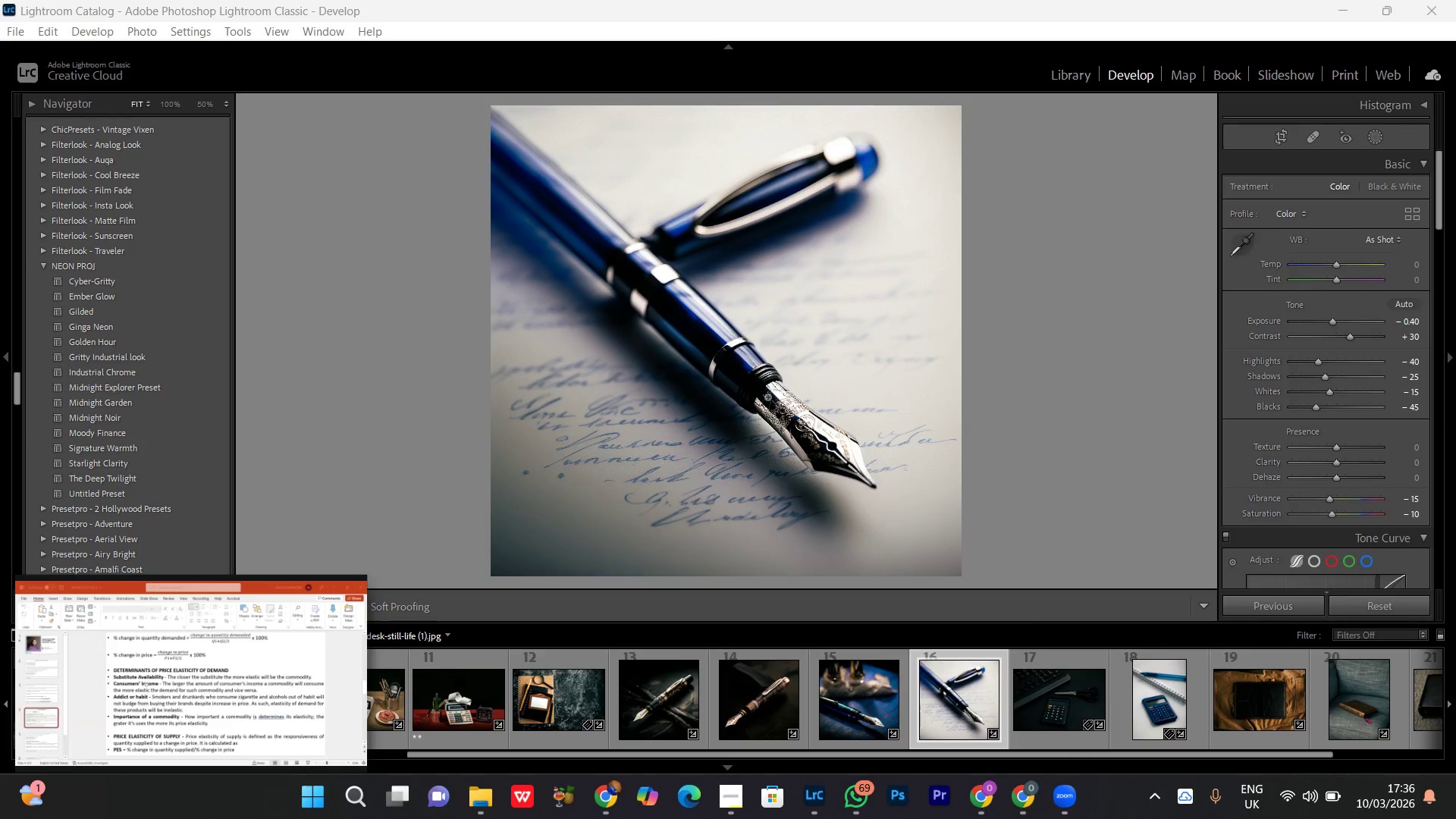 
double_click([767, 395])
 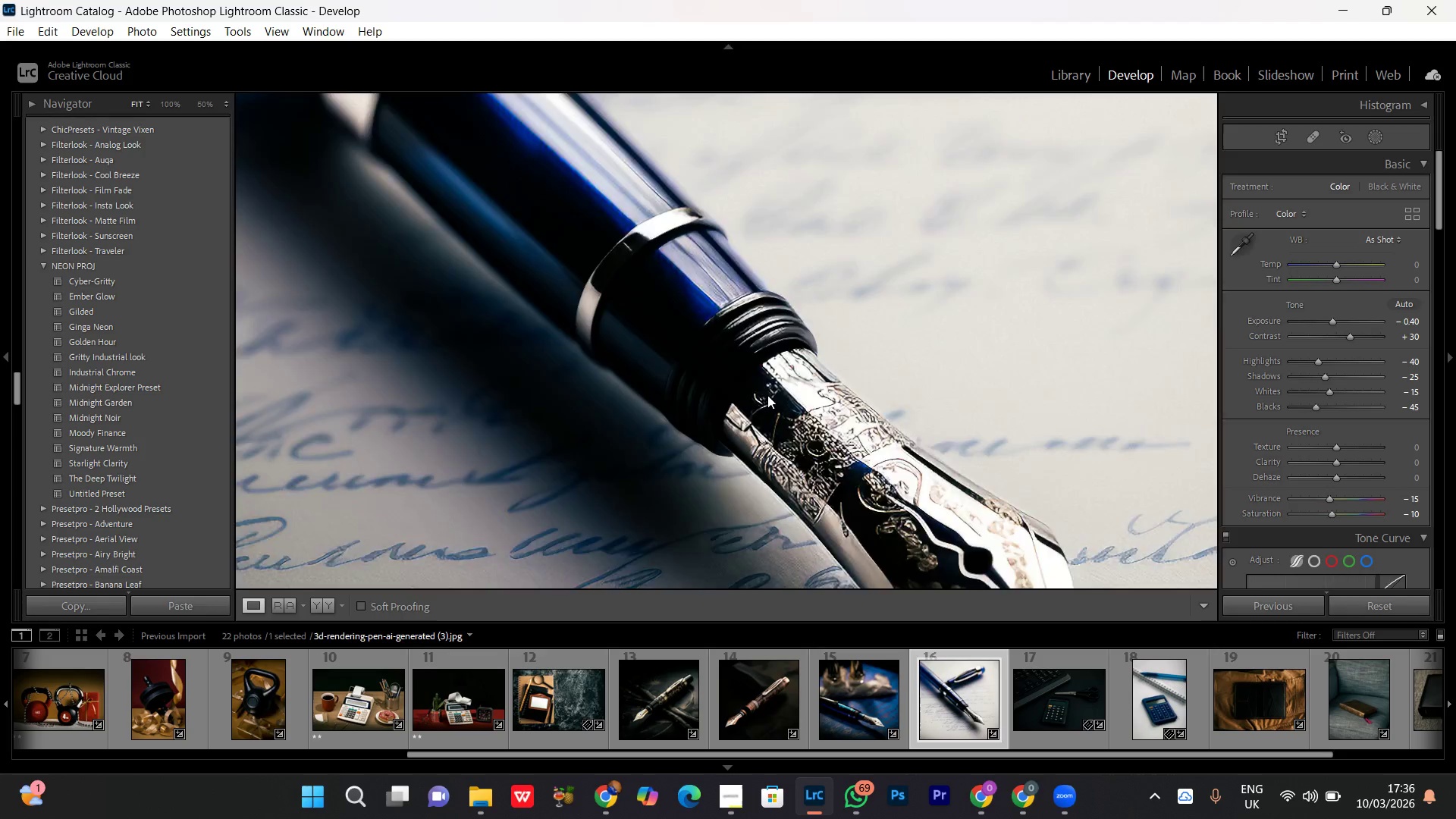 
triple_click([767, 395])
 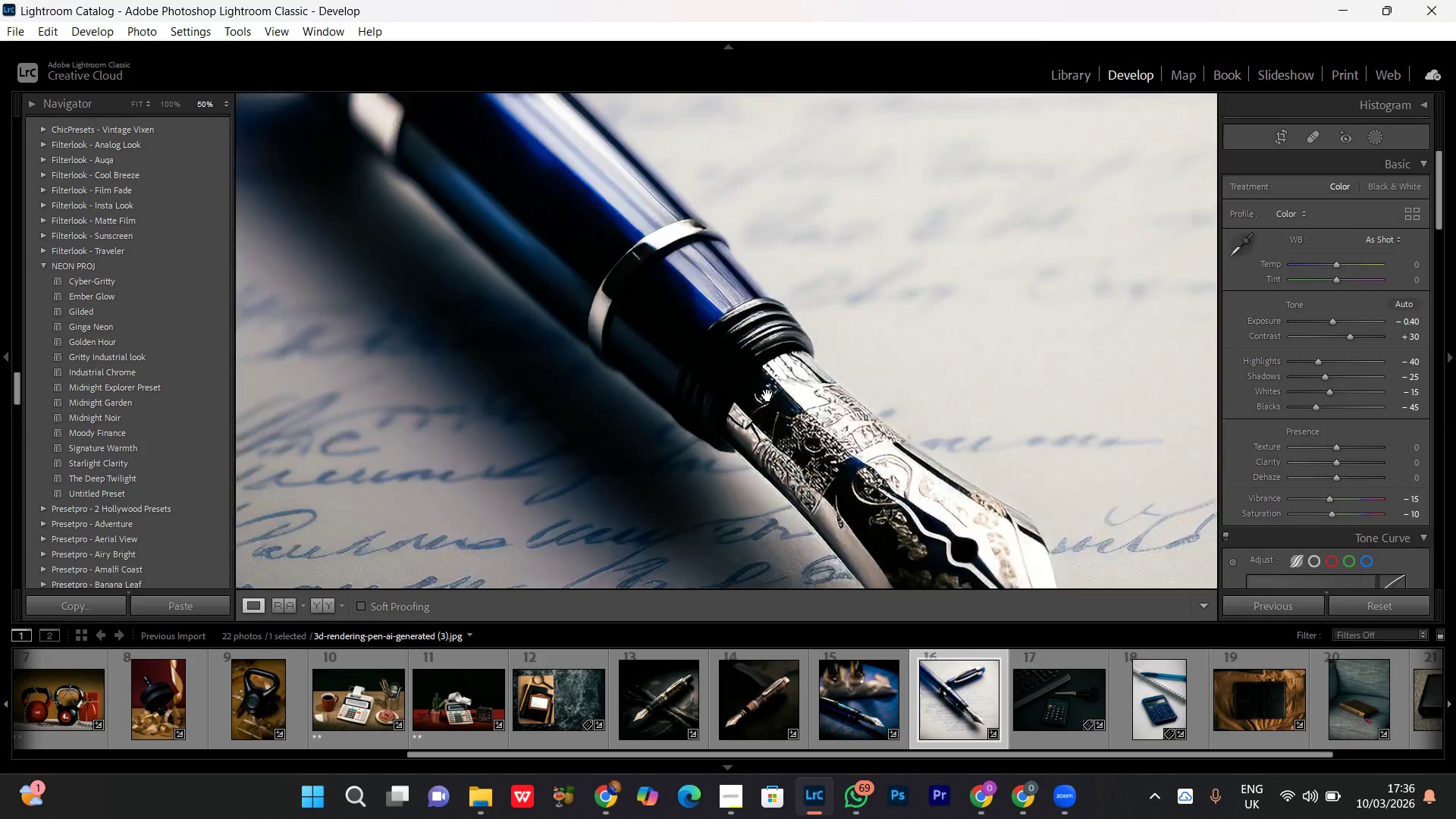 
triple_click([767, 395])
 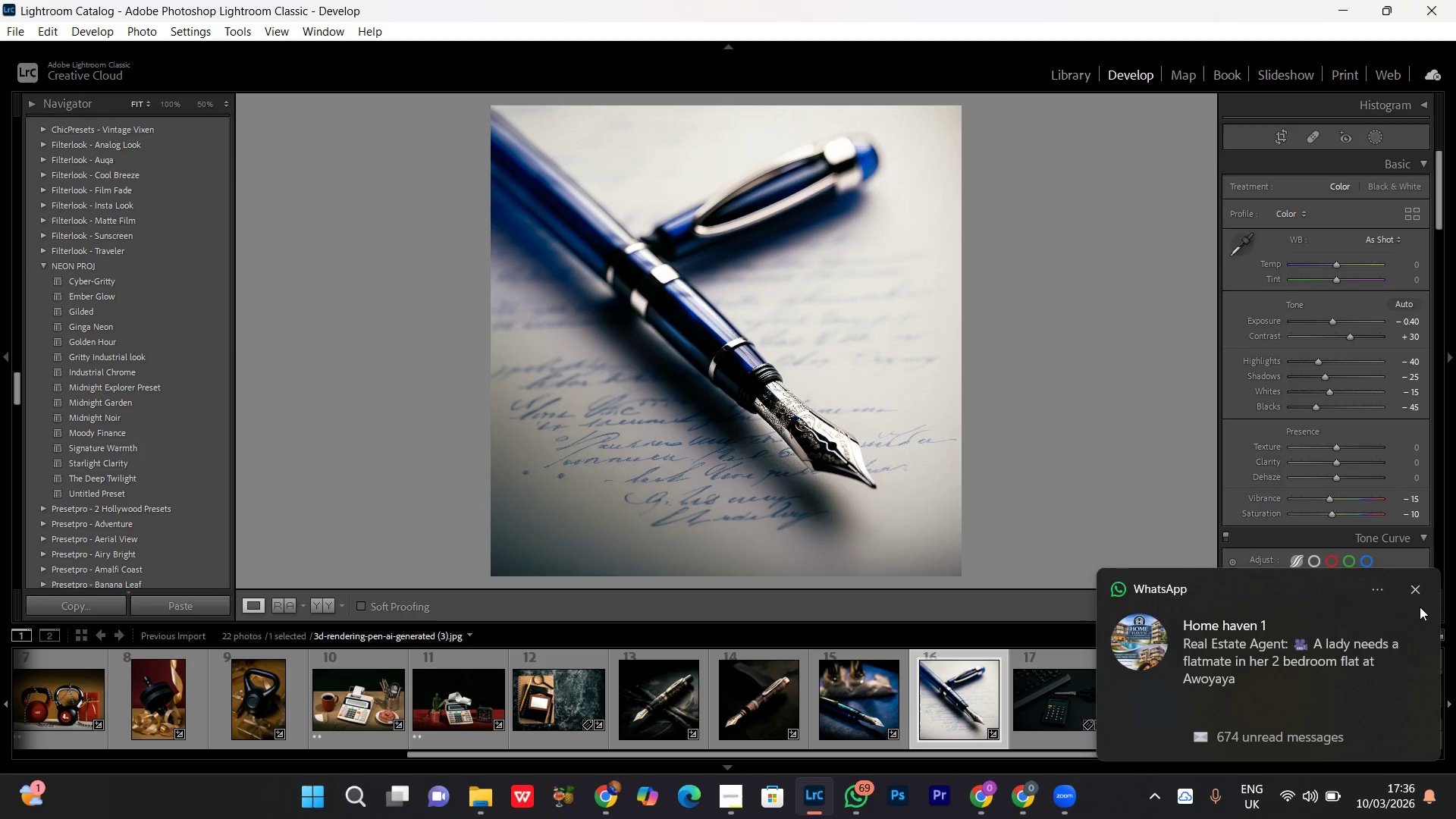 
left_click([1420, 592])
 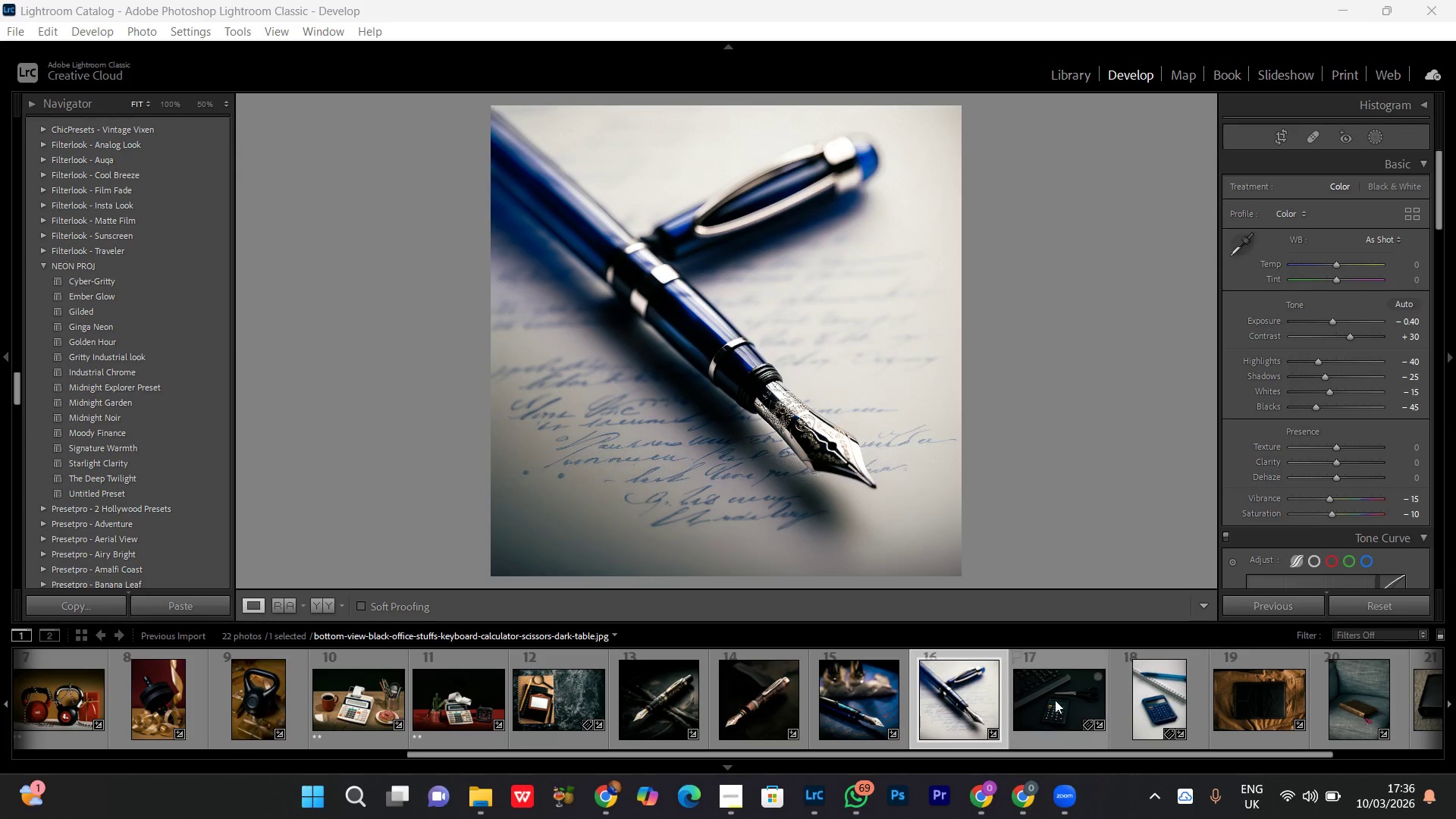 
double_click([1055, 700])
 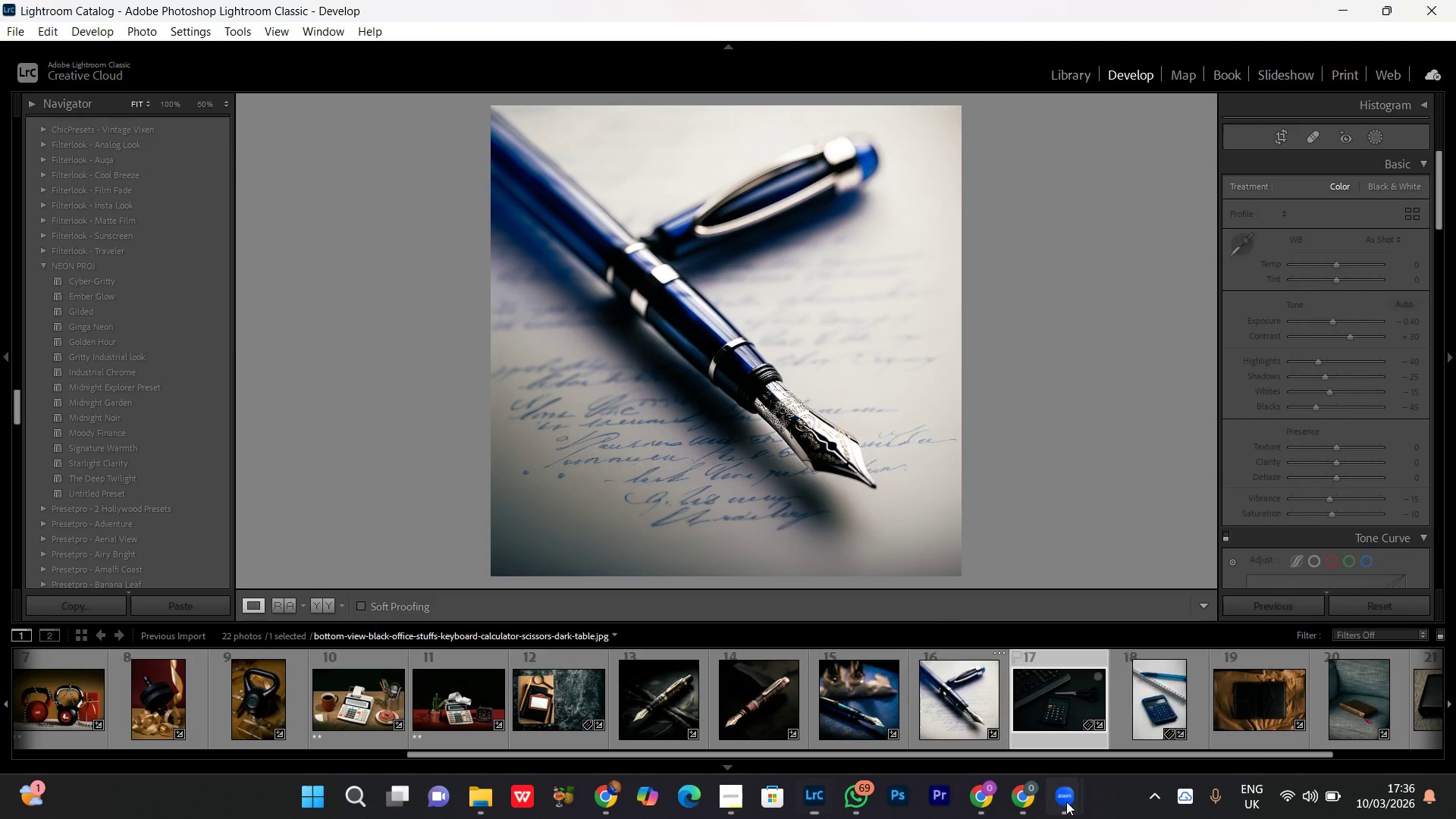 
double_click([1148, 694])
 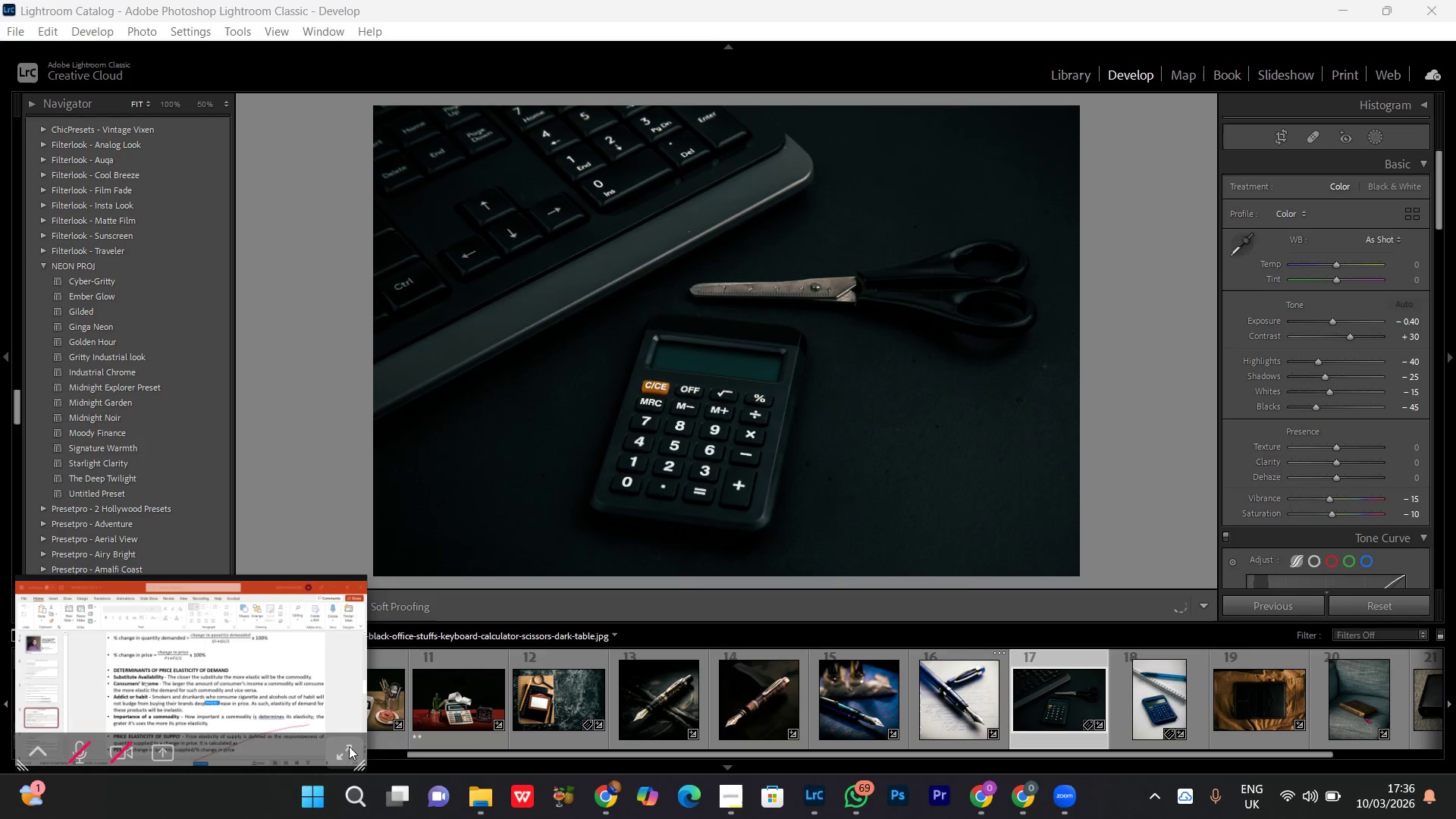 
left_click([337, 745])
 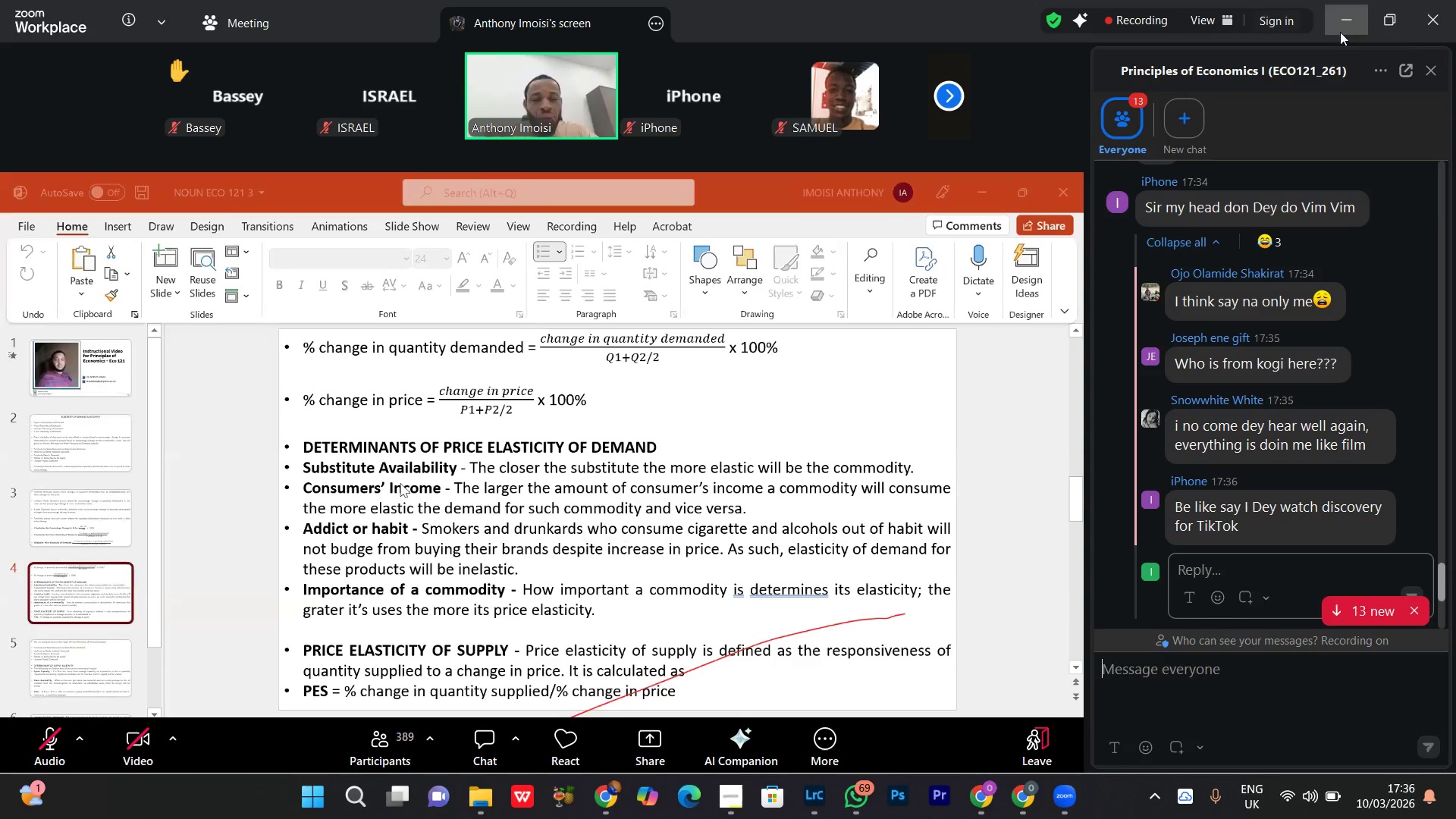 
scroll: coordinate [1447, 548], scroll_direction: down, amount: 5.0